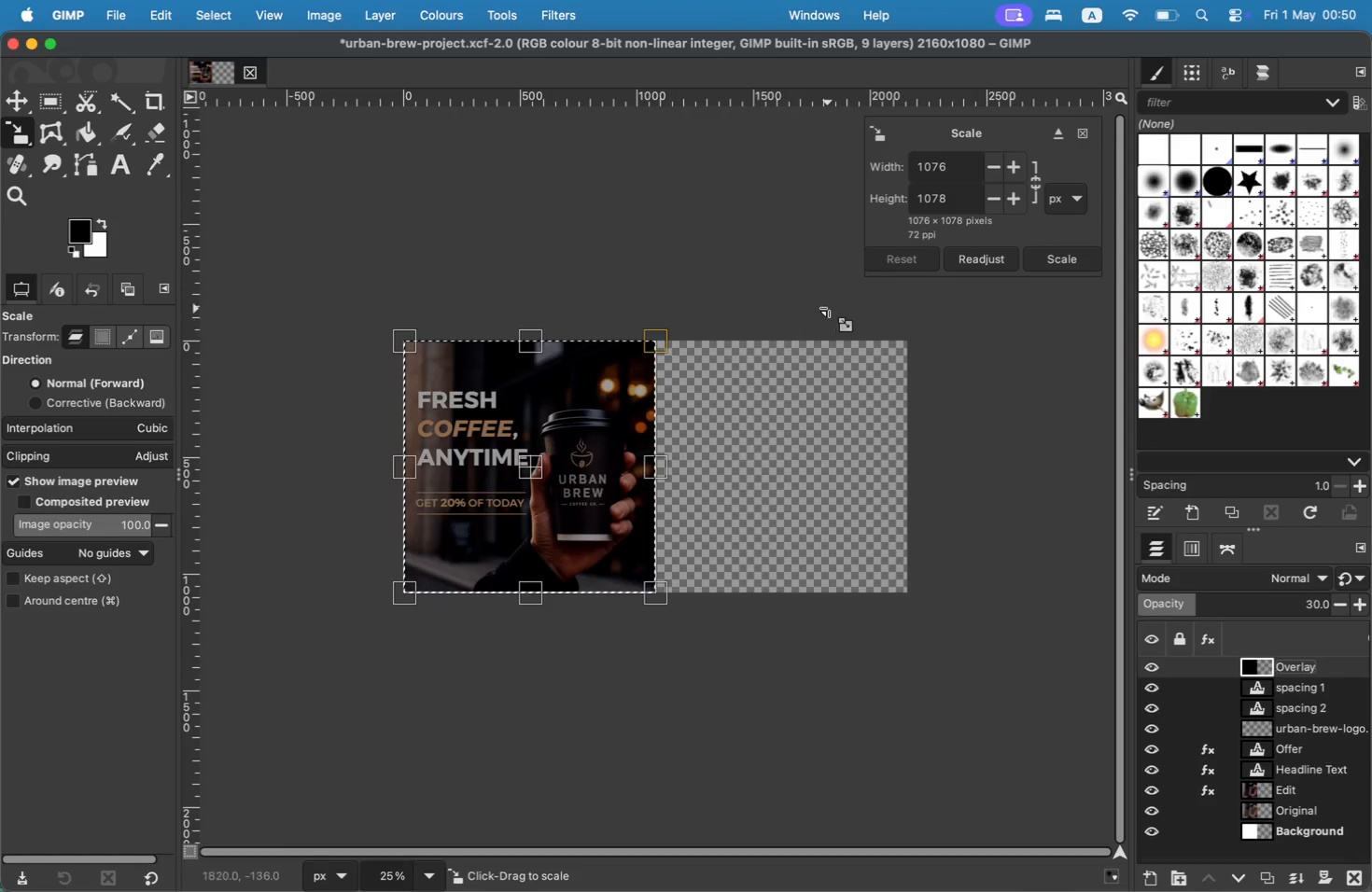 
wait(5.32)
 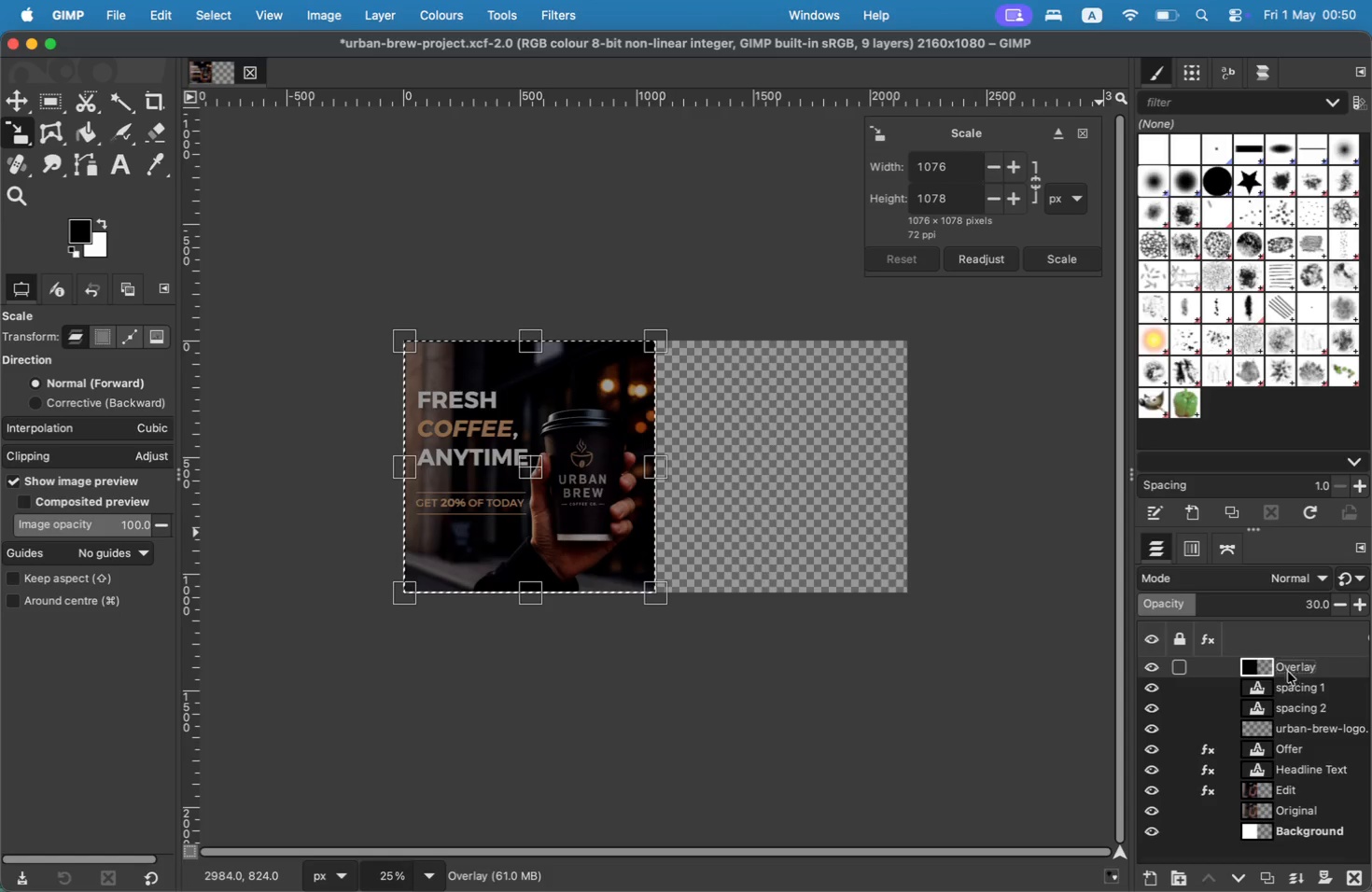 
left_click([9, 105])
 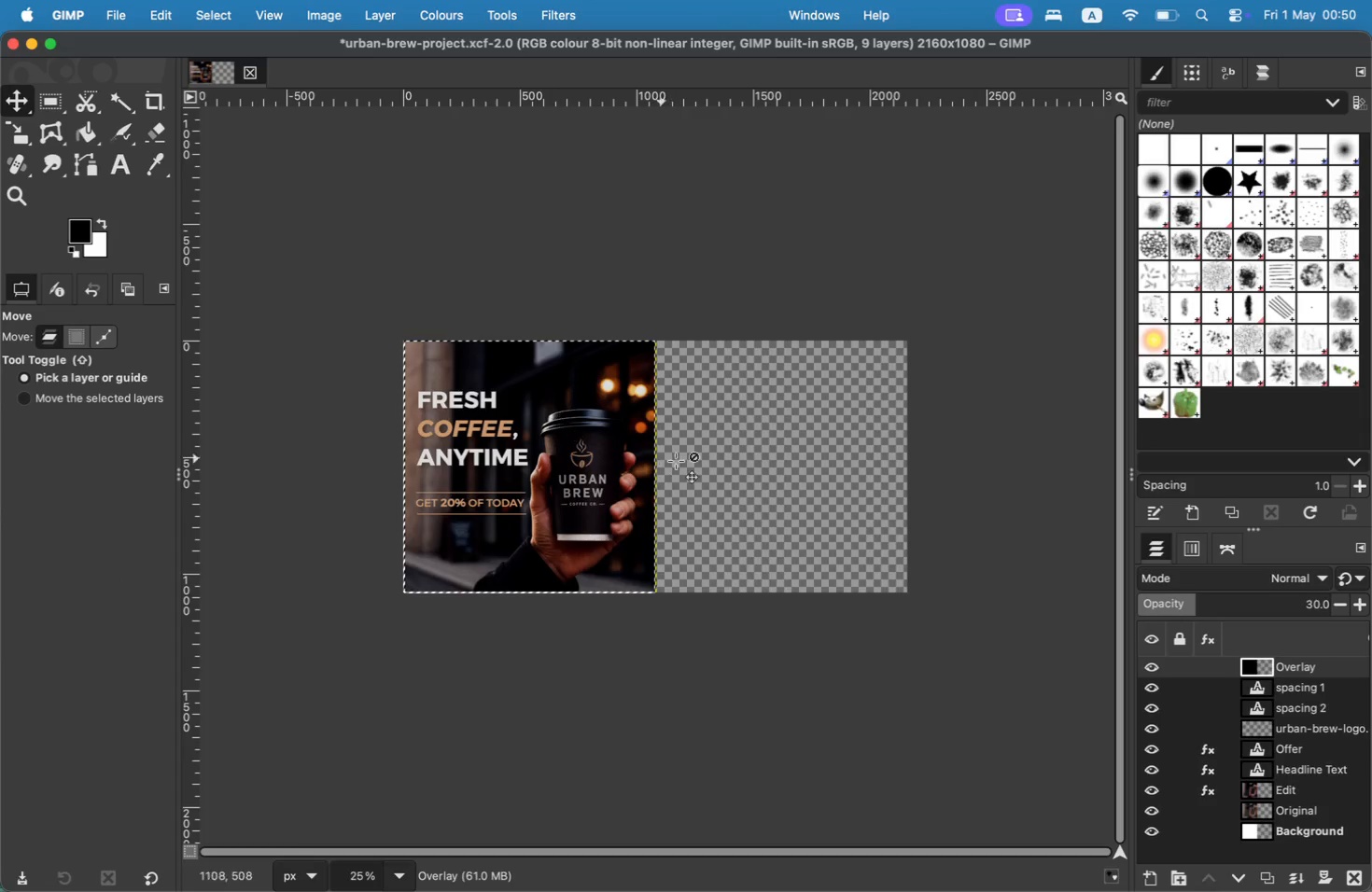 
left_click([763, 464])
 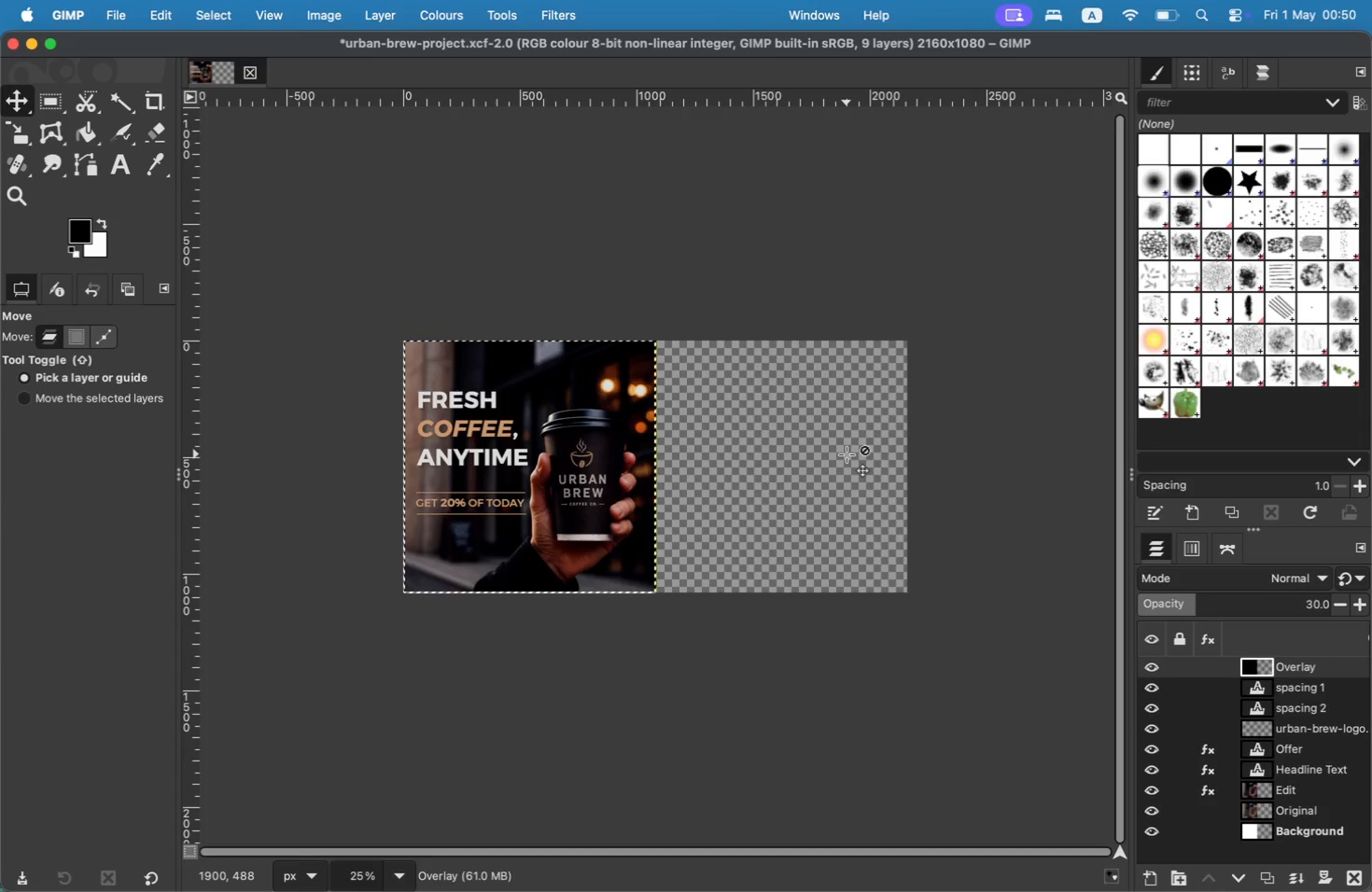 
left_click([846, 454])
 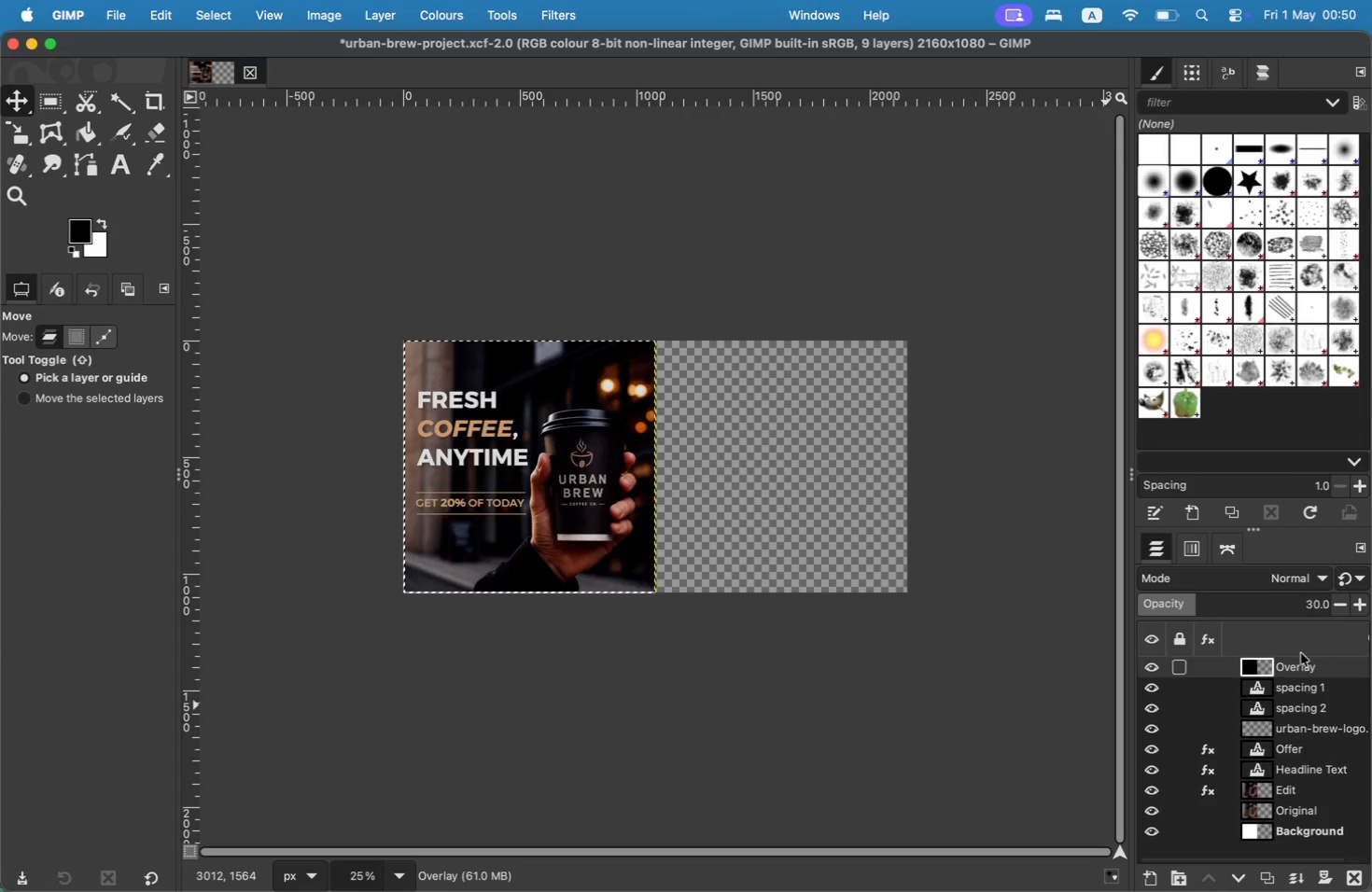 
left_click([1303, 663])
 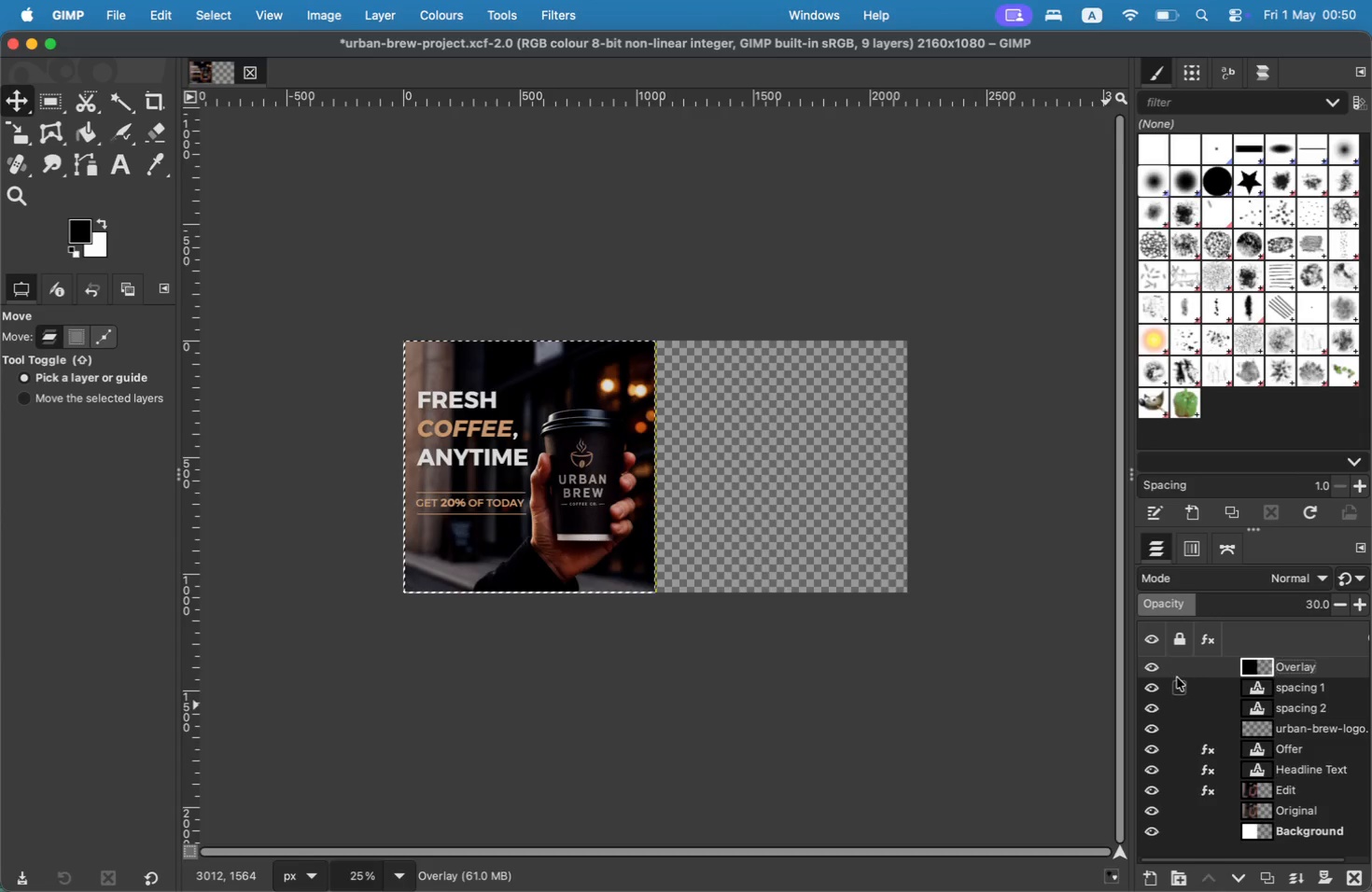 
left_click([1179, 671])
 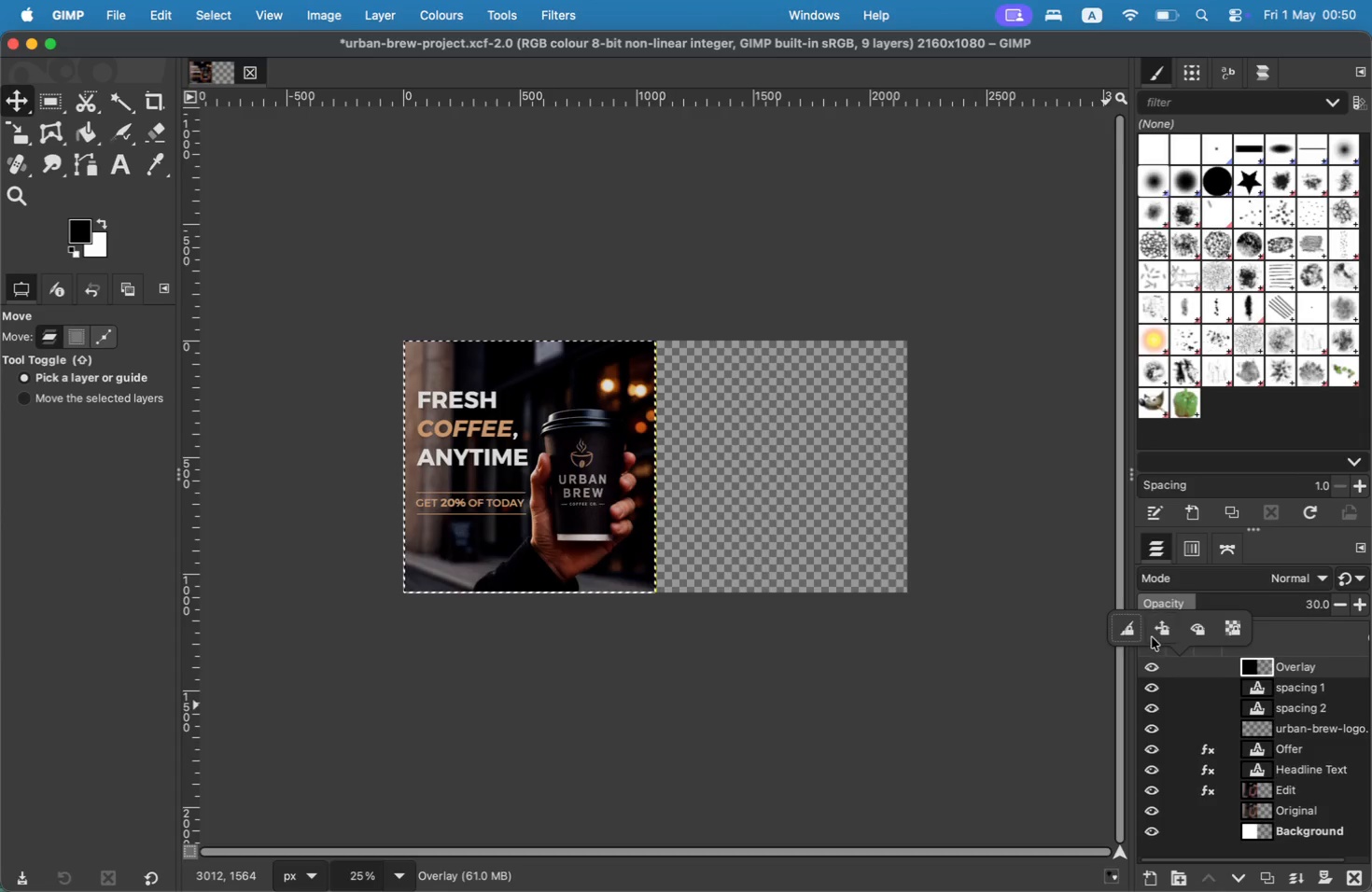 
left_click([1155, 634])
 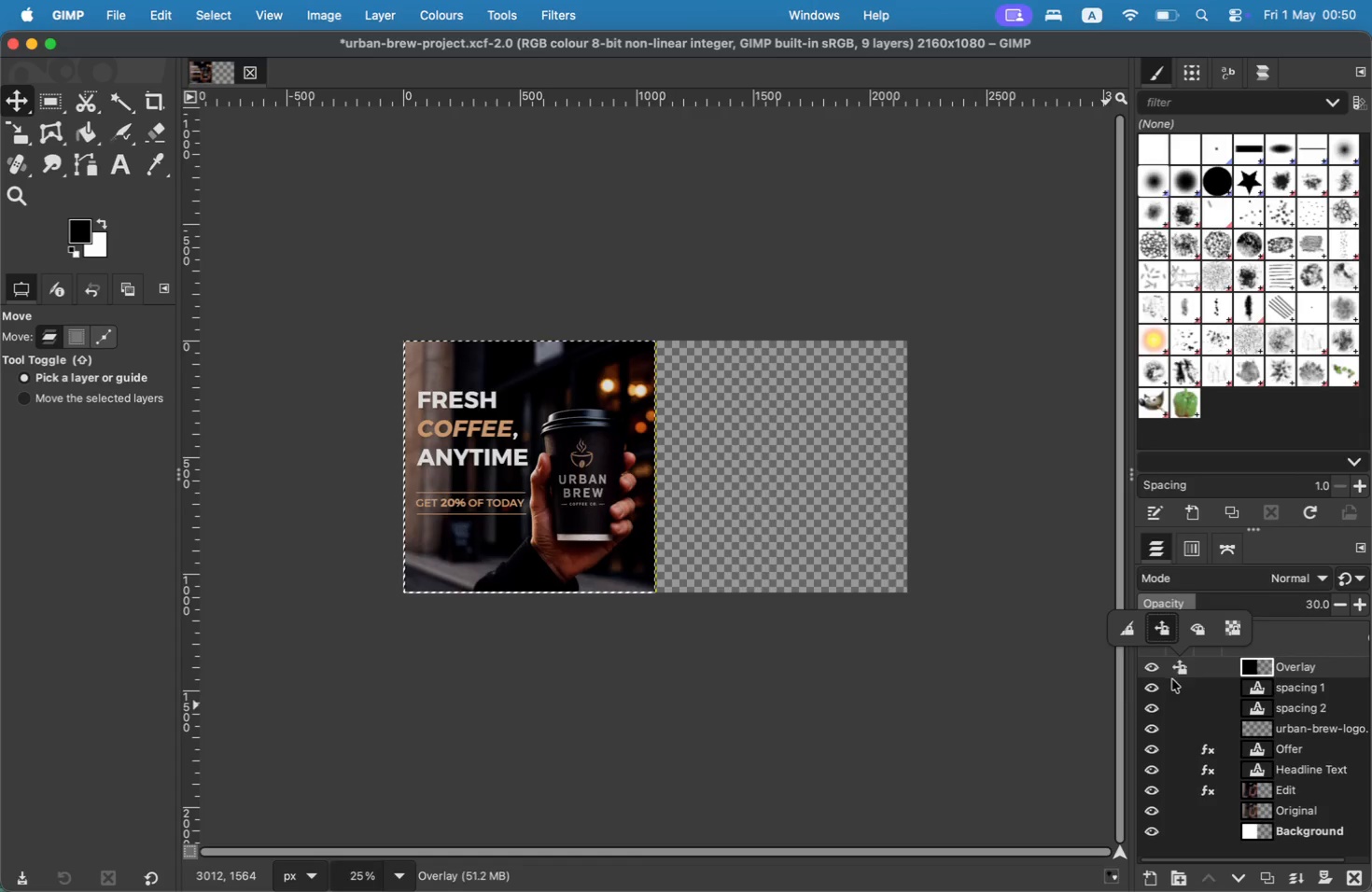 
left_click([1174, 685])
 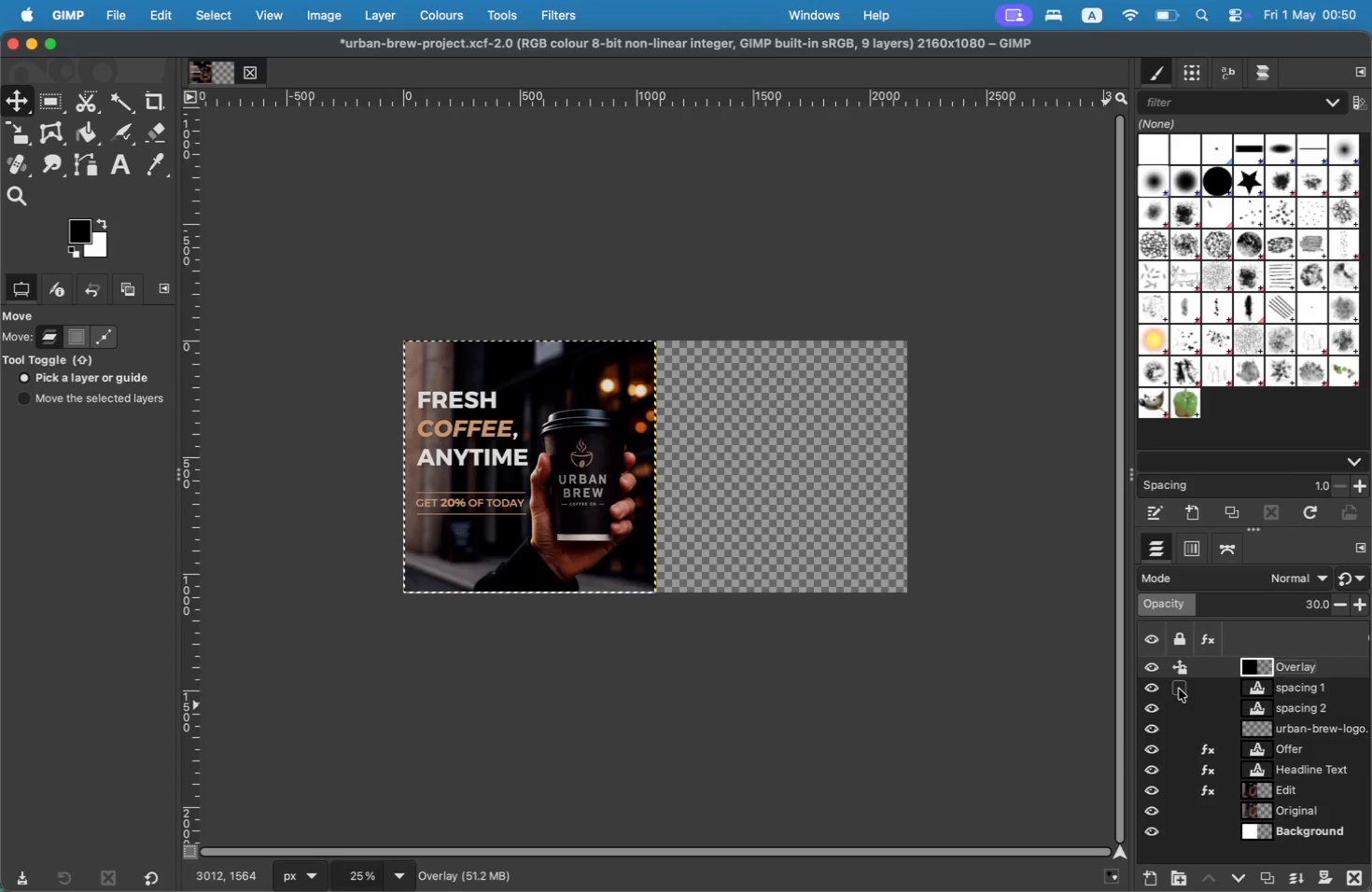 
double_click([1179, 689])
 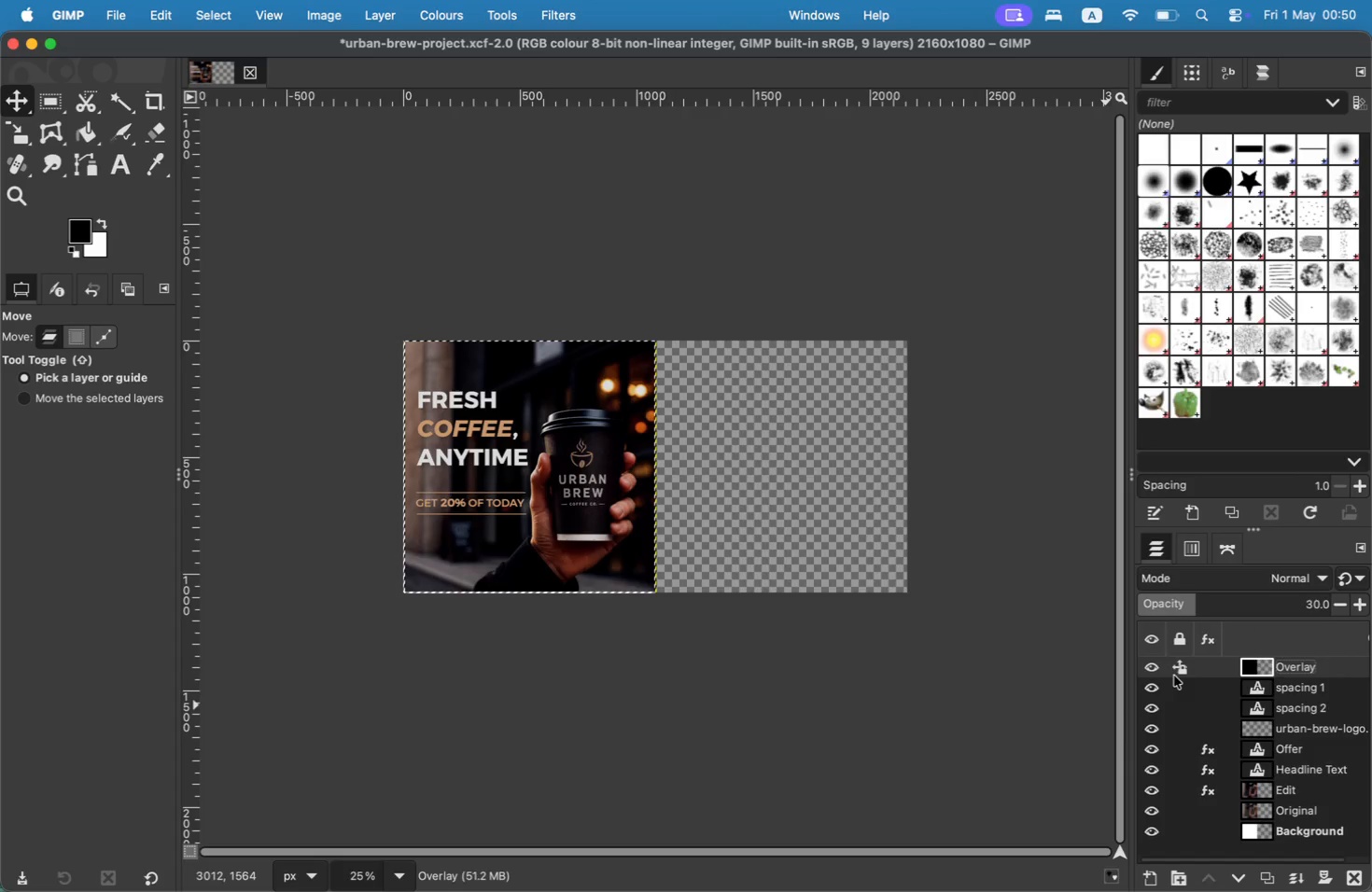 
left_click([1177, 686])
 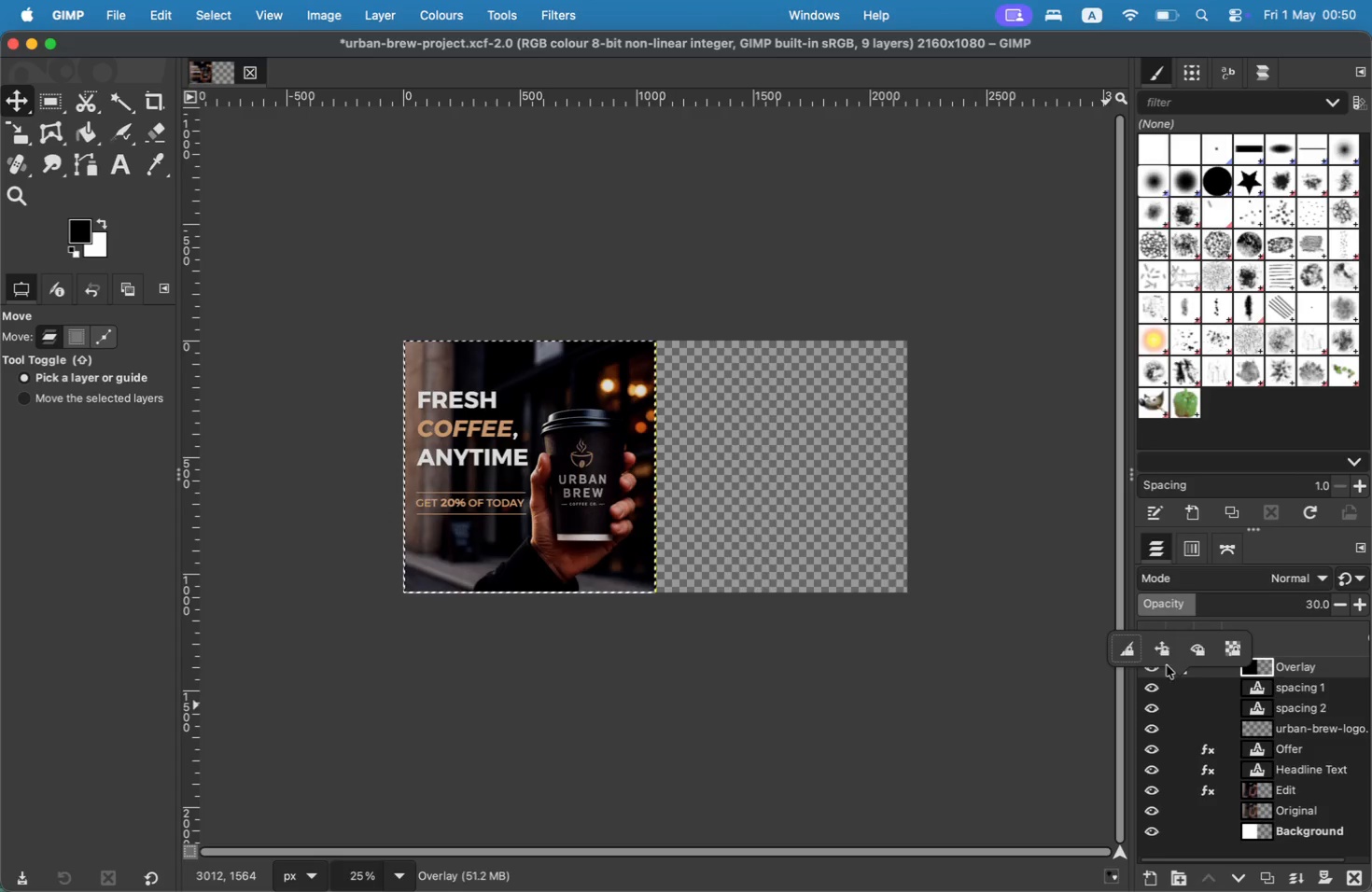 
left_click([1162, 658])
 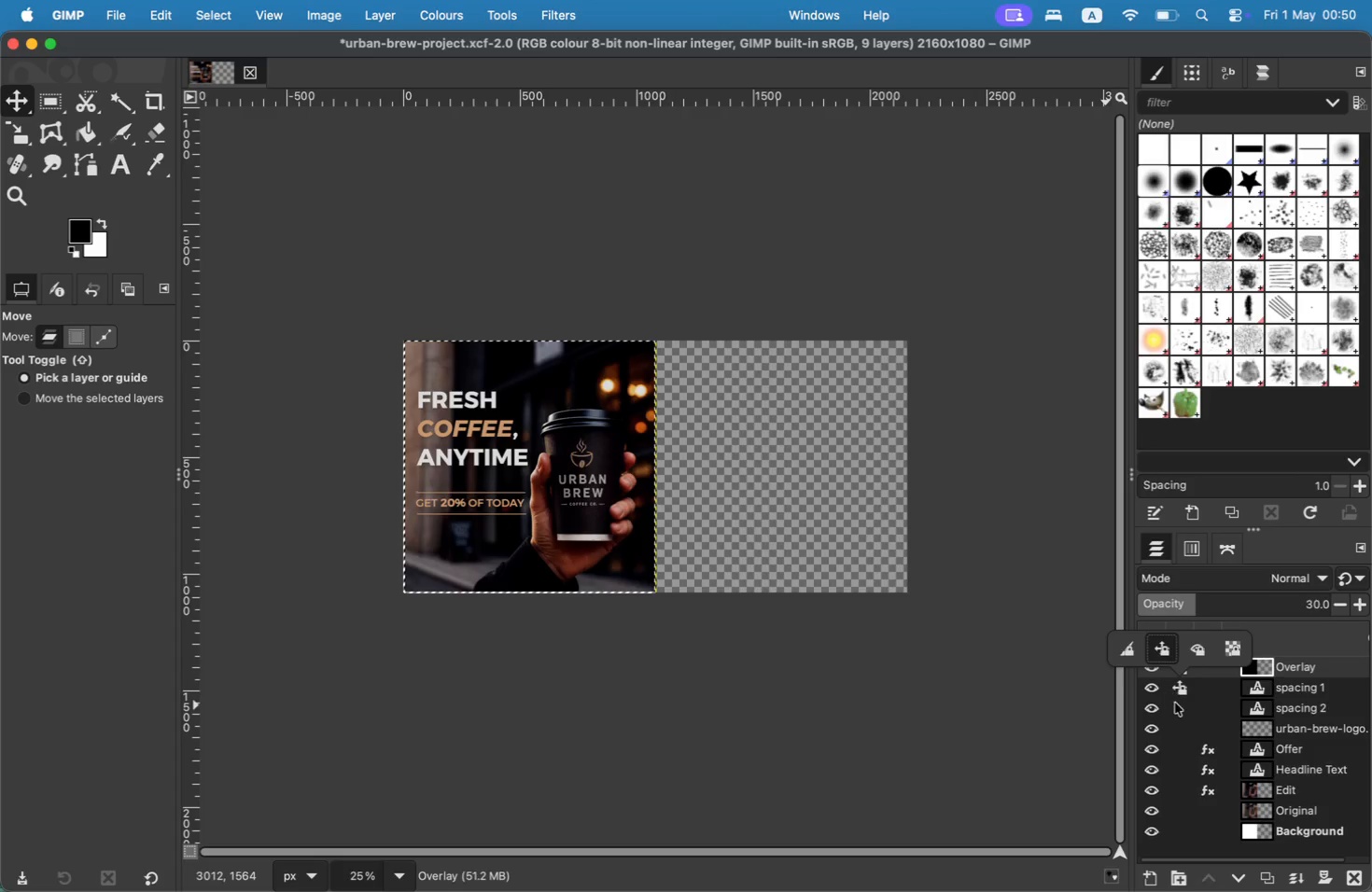 
left_click([1175, 704])
 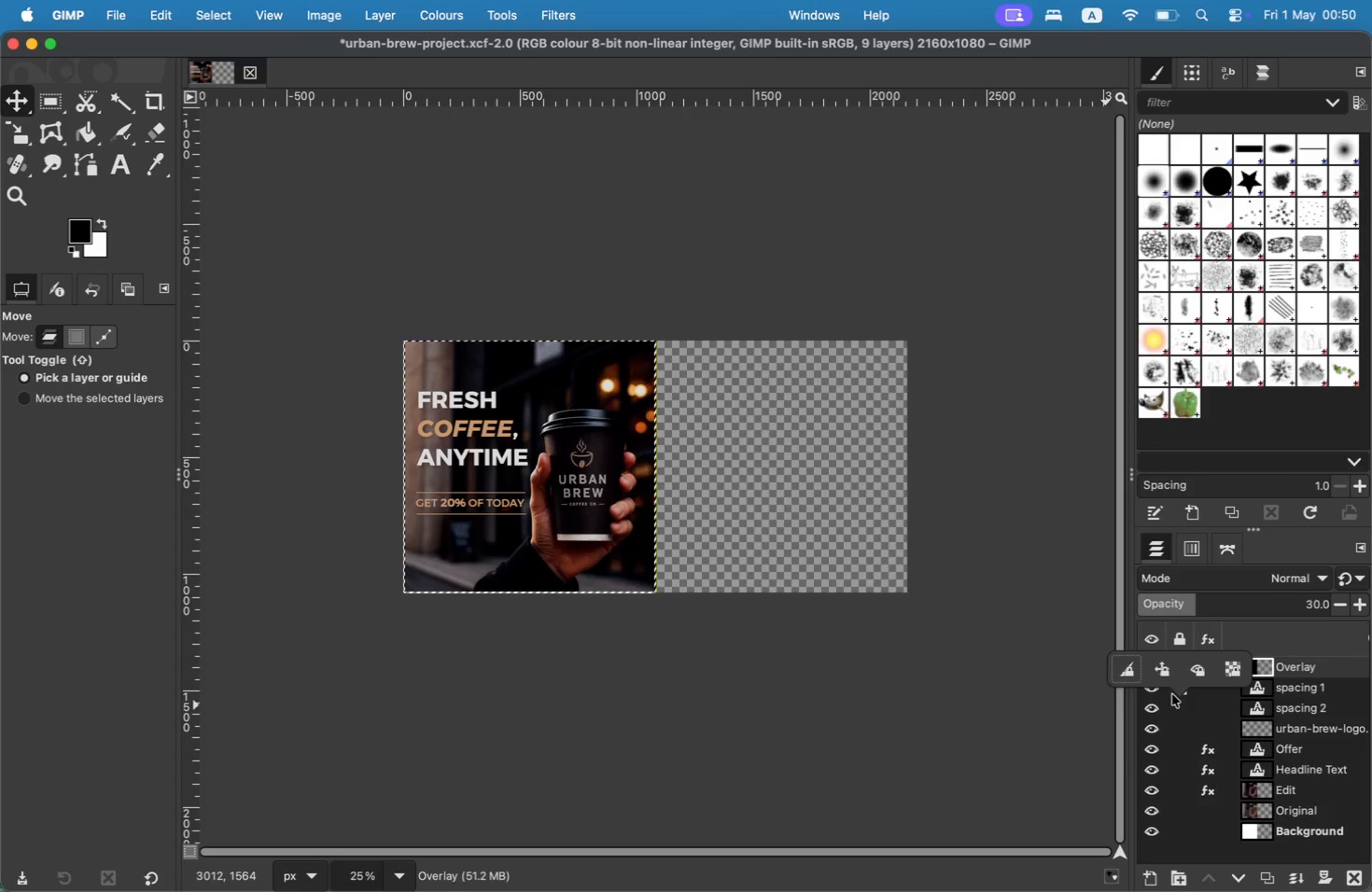 
left_click([1164, 678])
 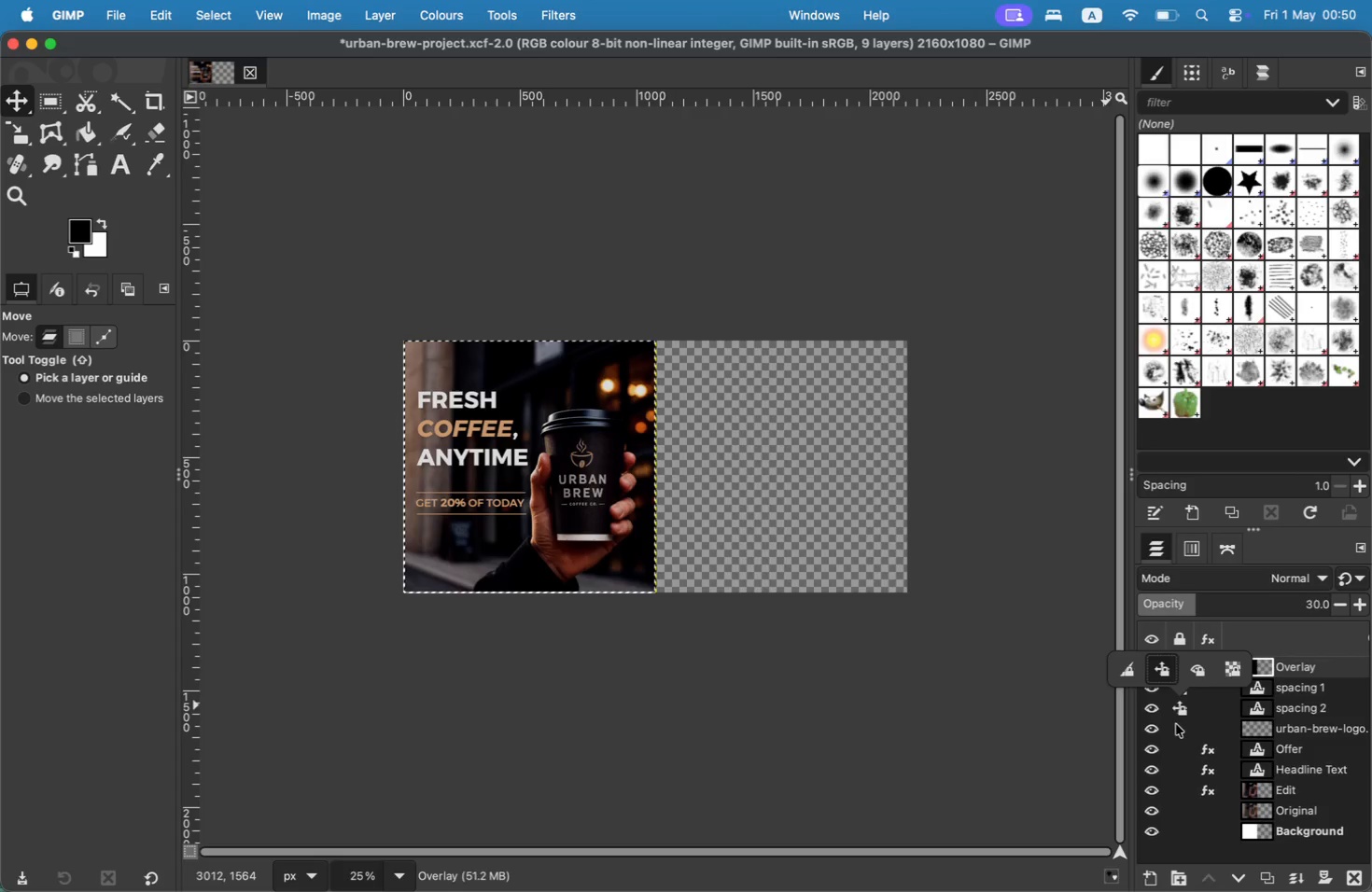 
left_click([1180, 732])
 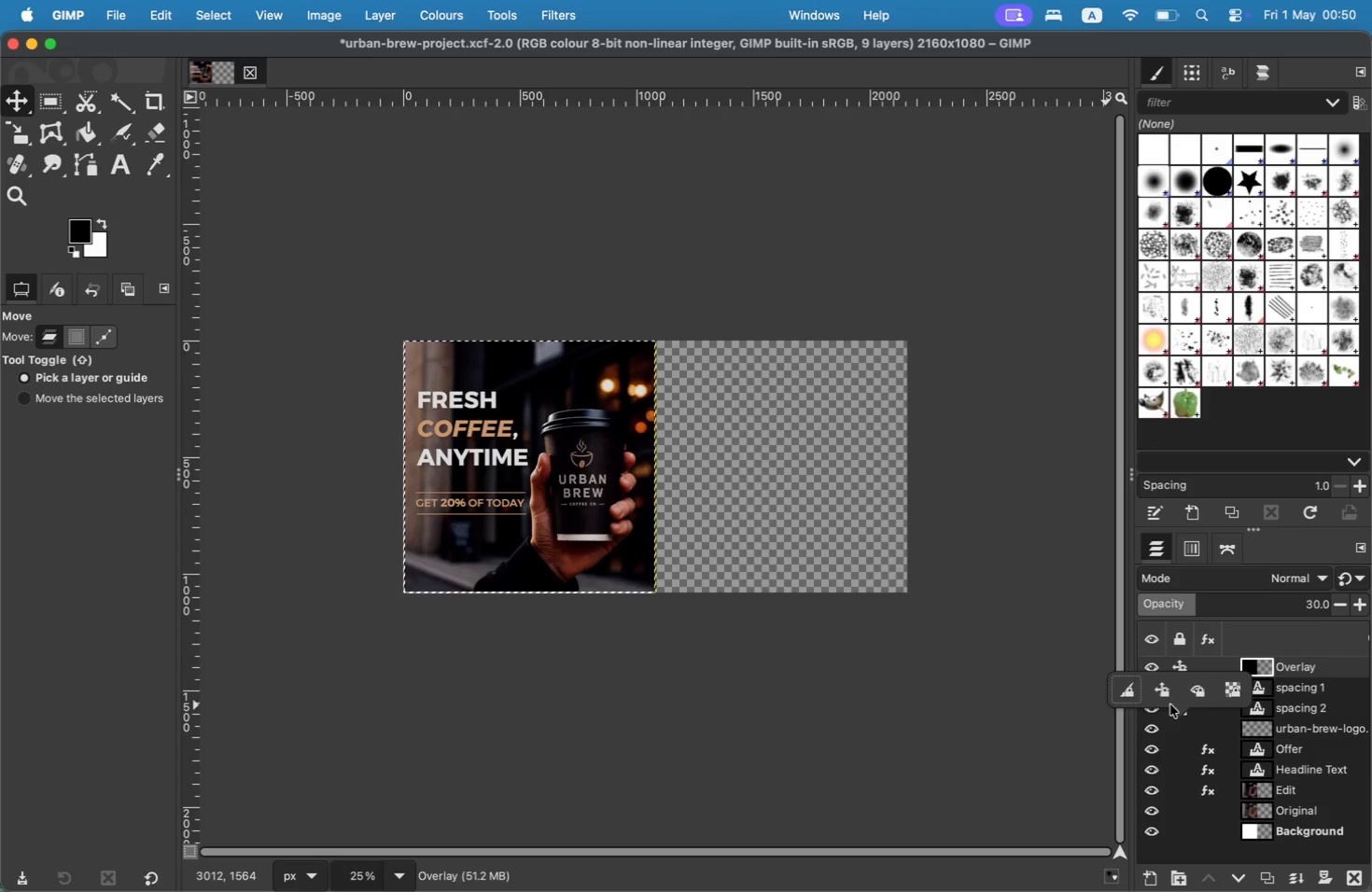 
left_click([1164, 690])
 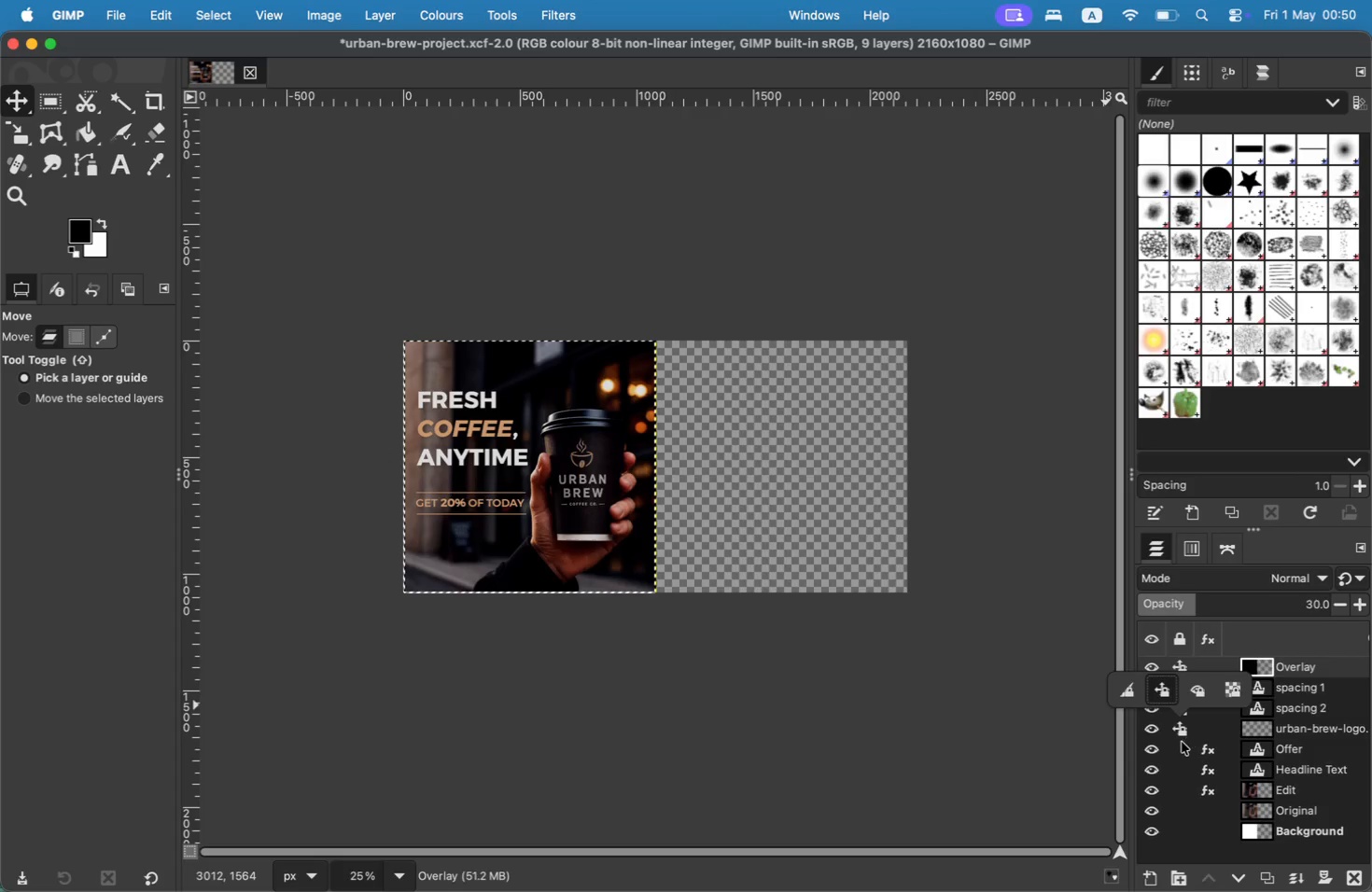 
left_click([1180, 744])
 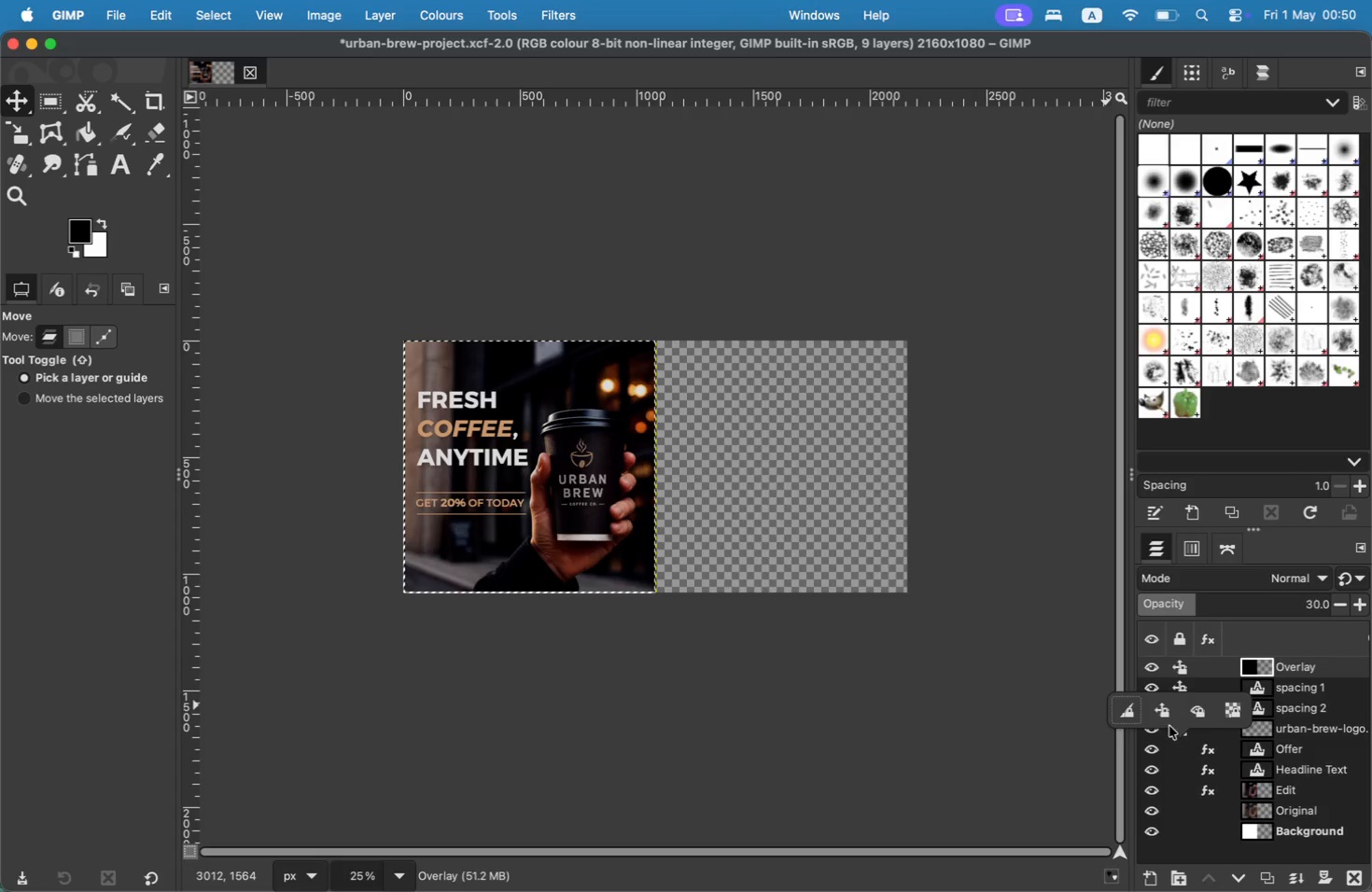 
left_click([1164, 715])
 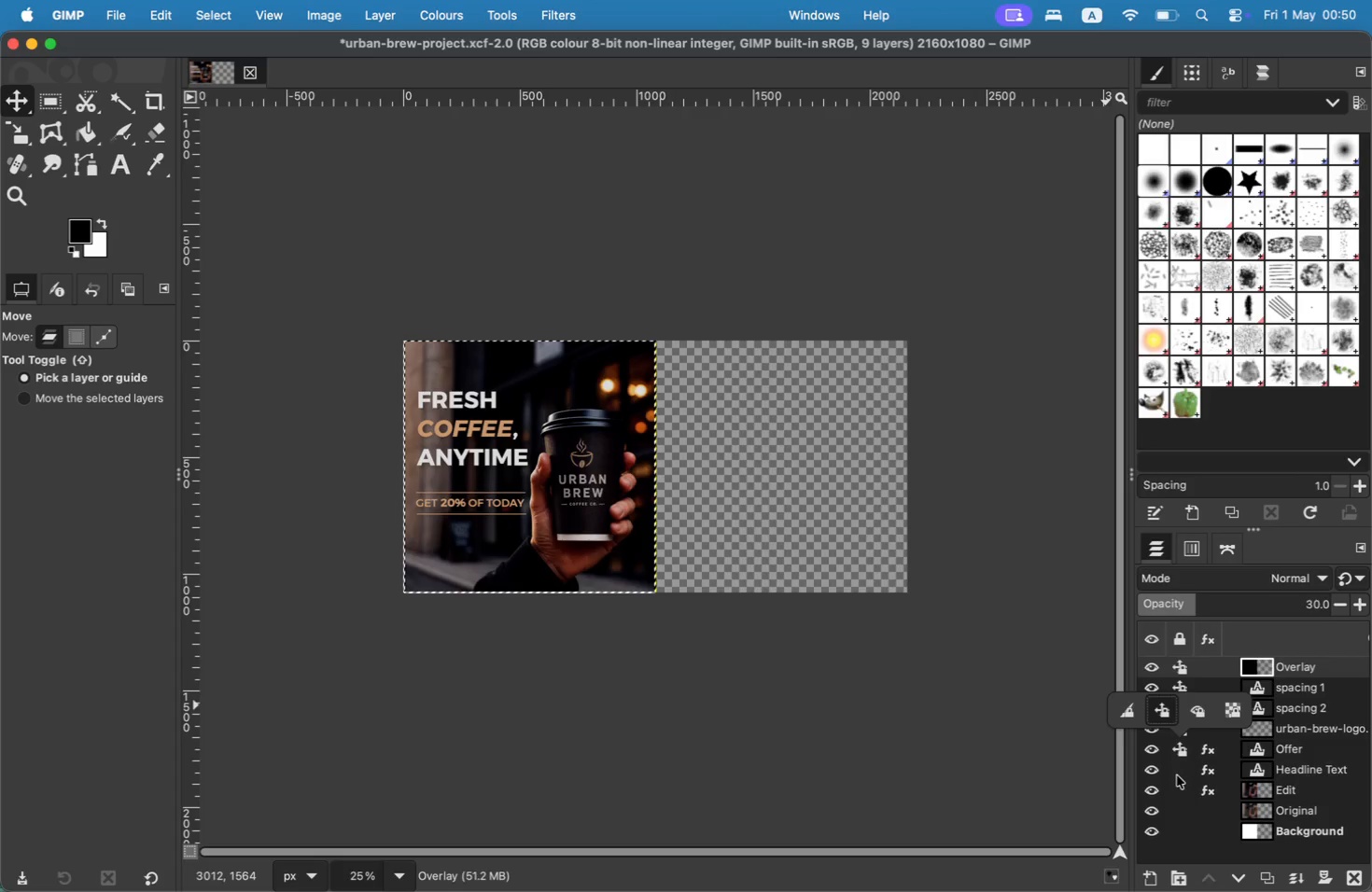 
left_click([1179, 773])
 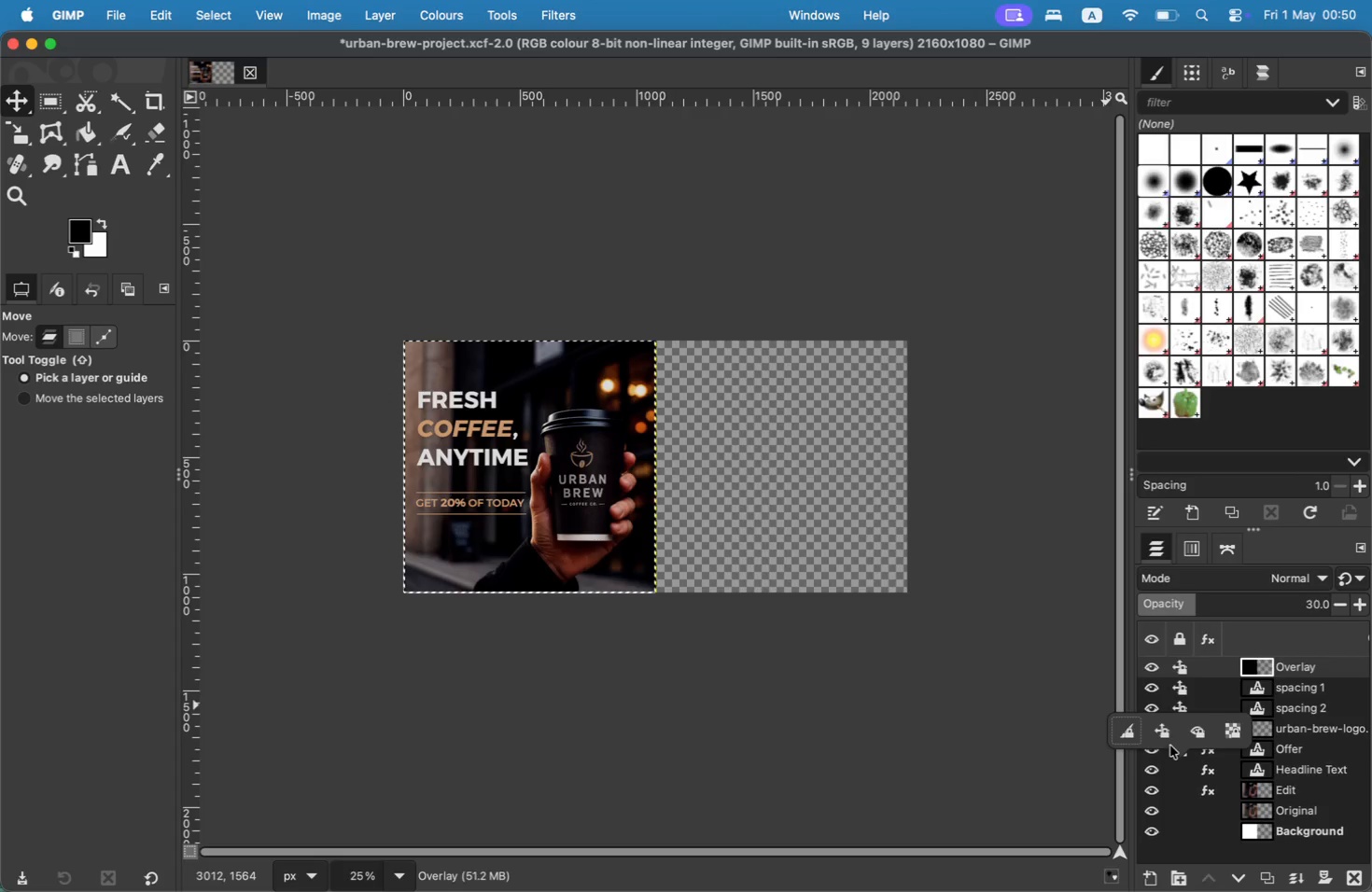 
left_click([1169, 741])
 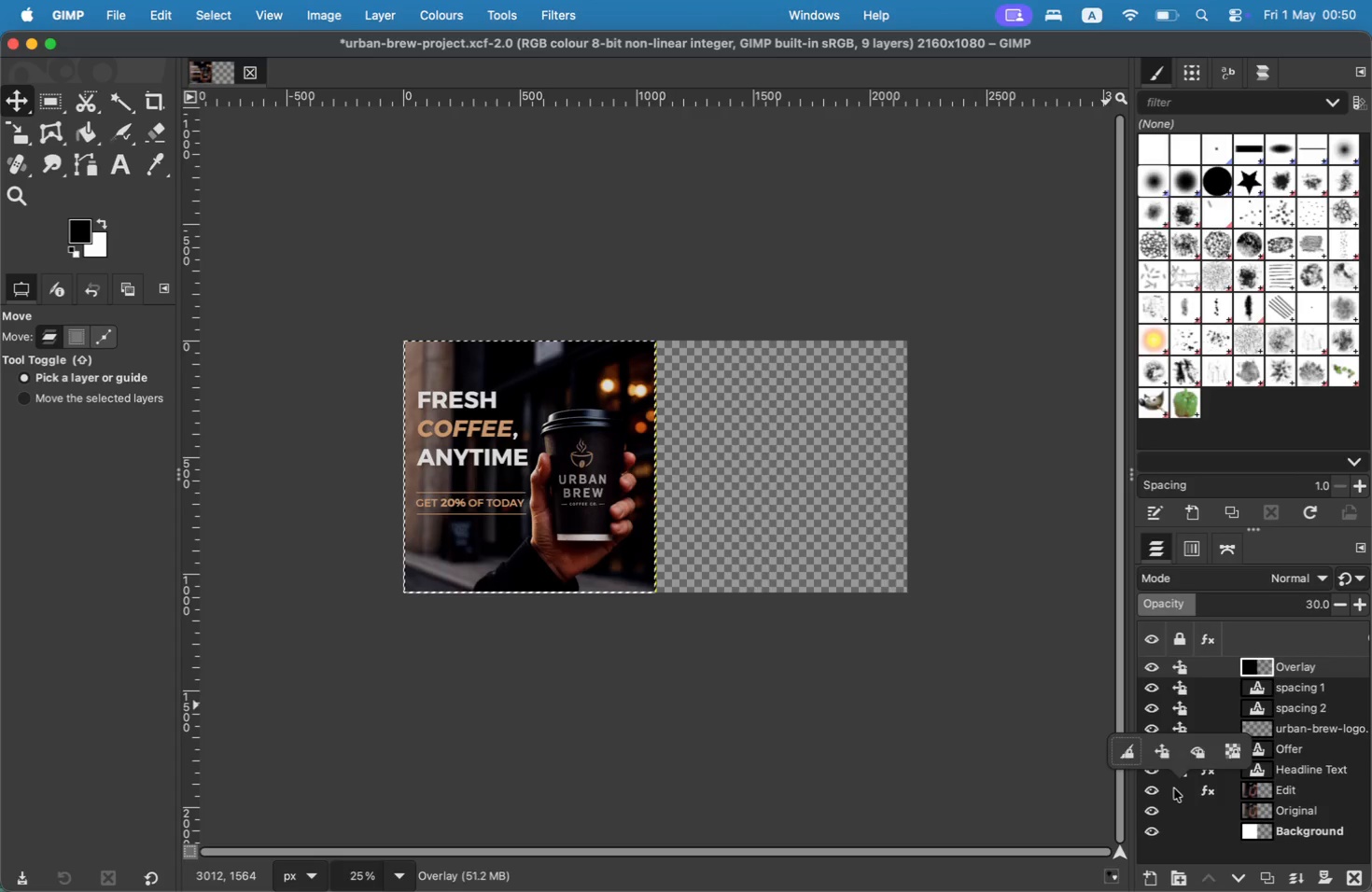 
left_click([1165, 763])
 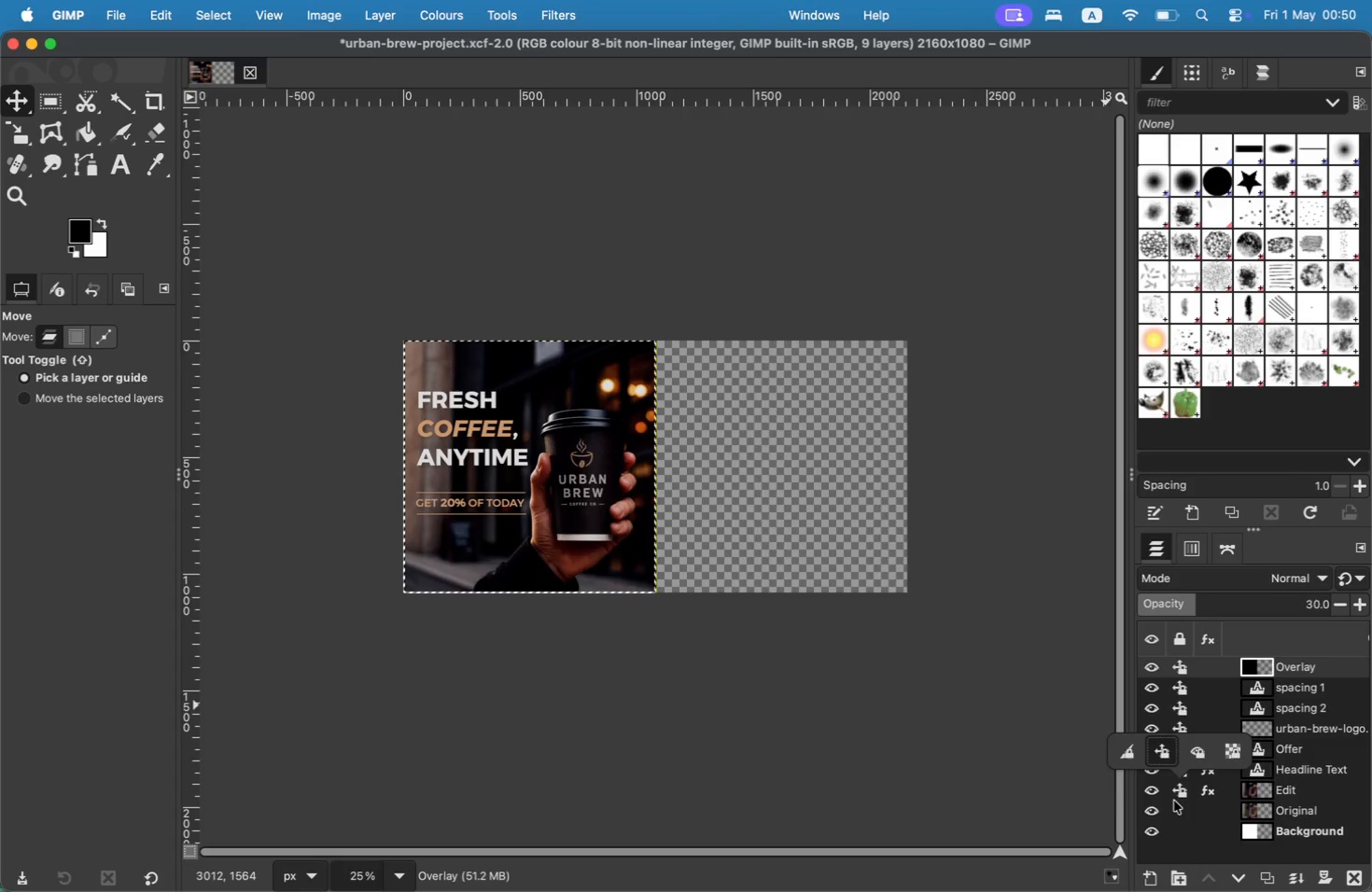 
left_click([1179, 807])
 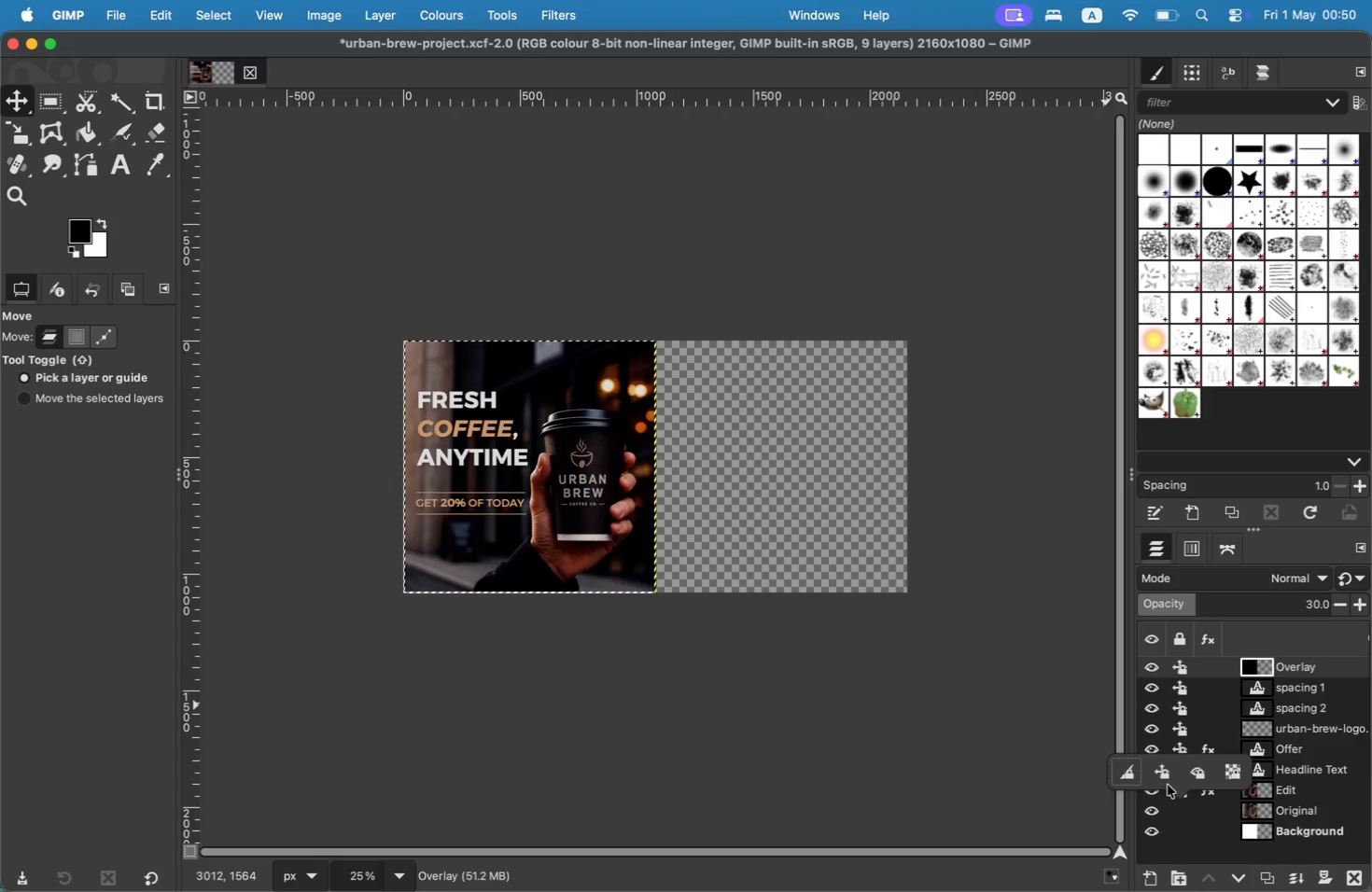 
left_click([1167, 781])
 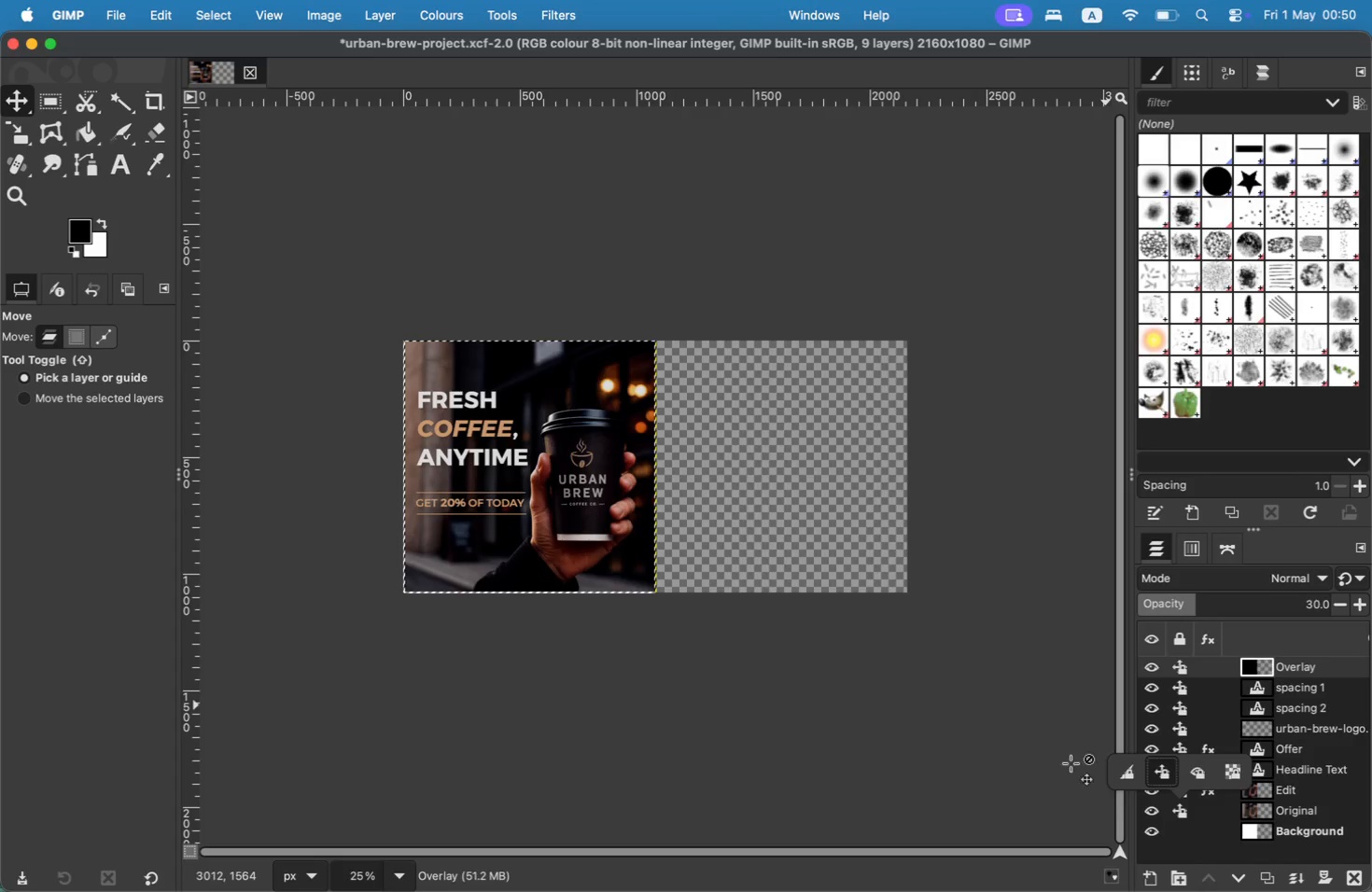 
left_click([1189, 834])
 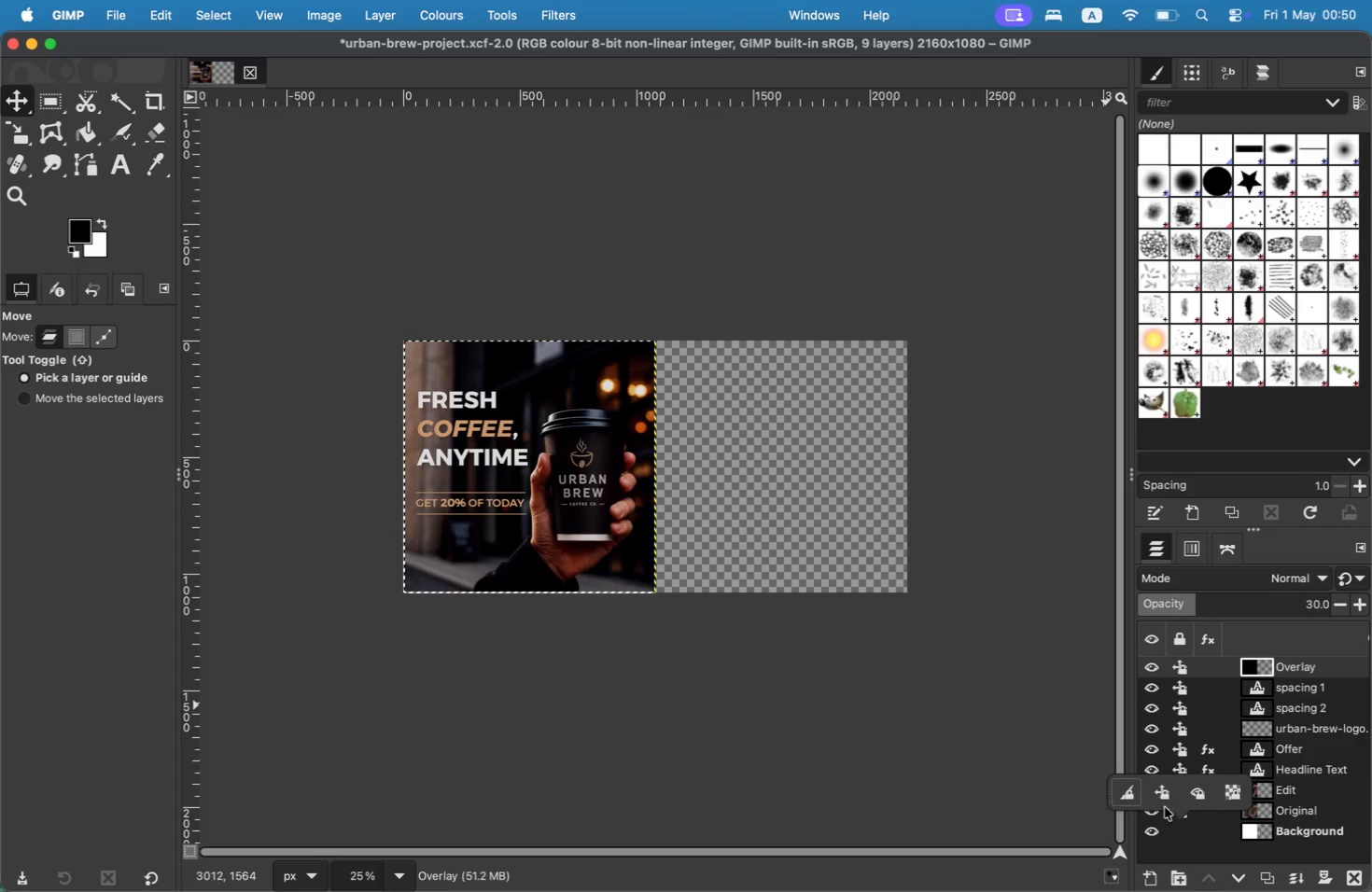 
left_click([1163, 798])
 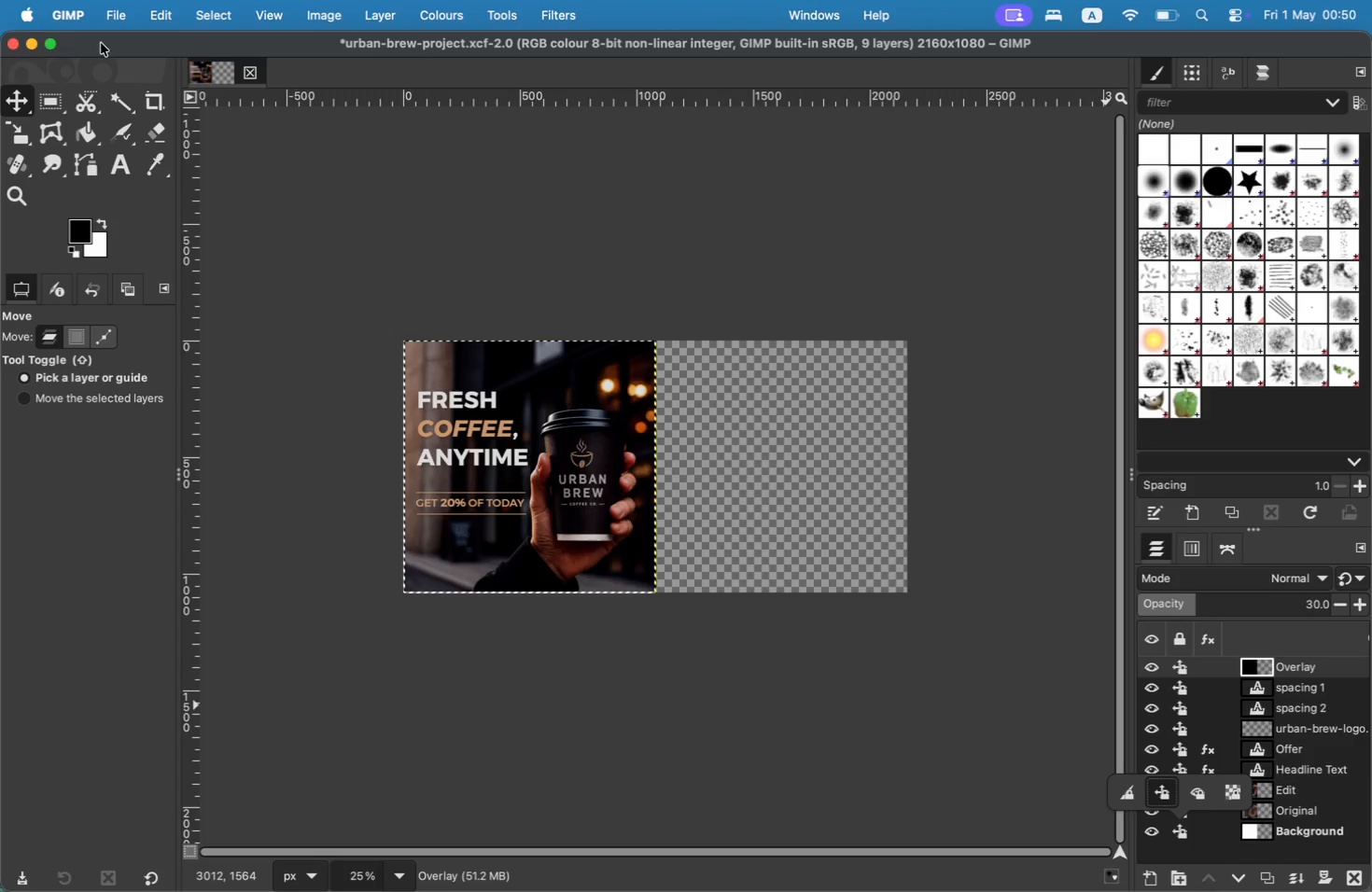 
left_click([113, 21])
 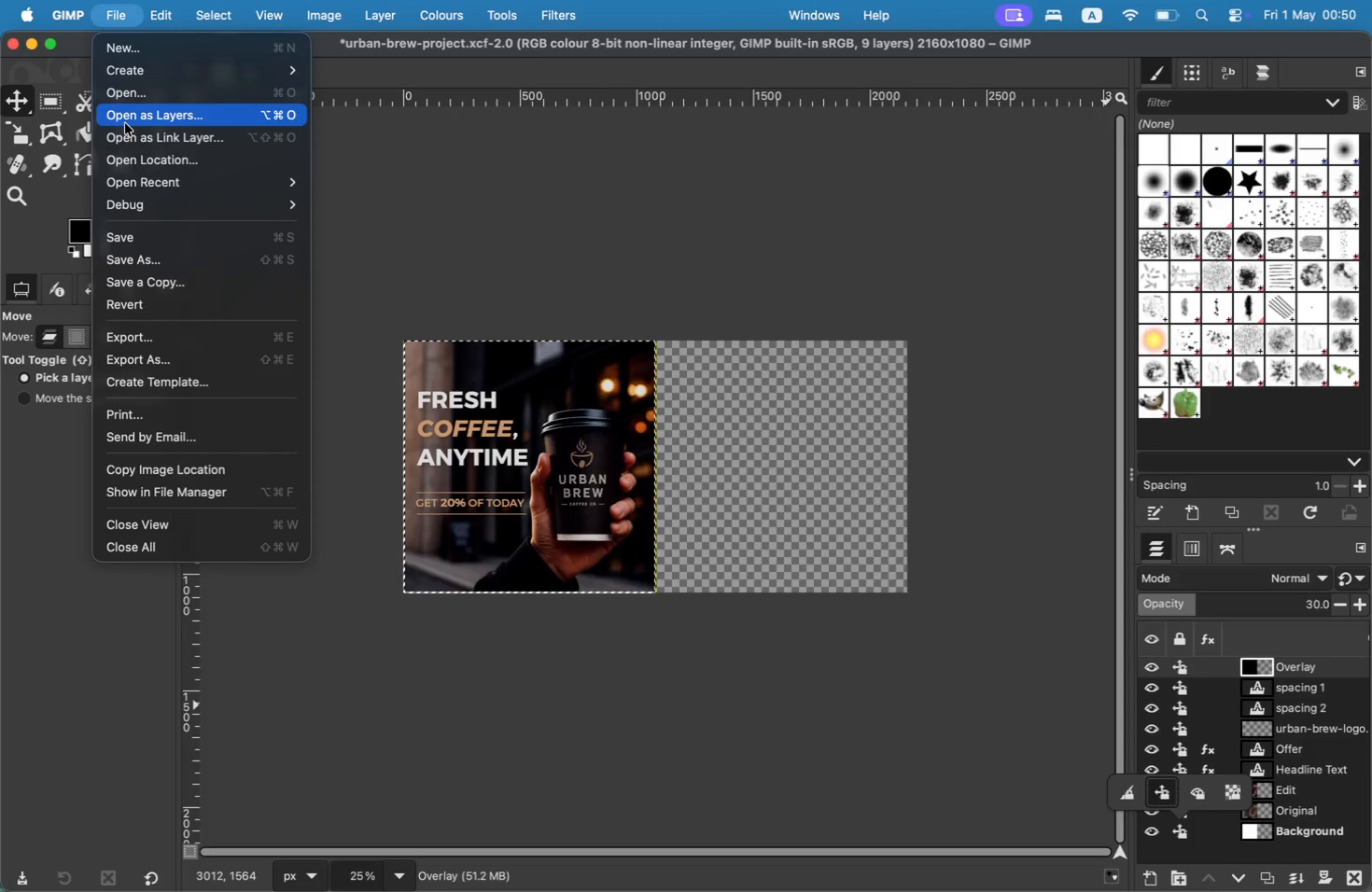 
left_click([125, 123])
 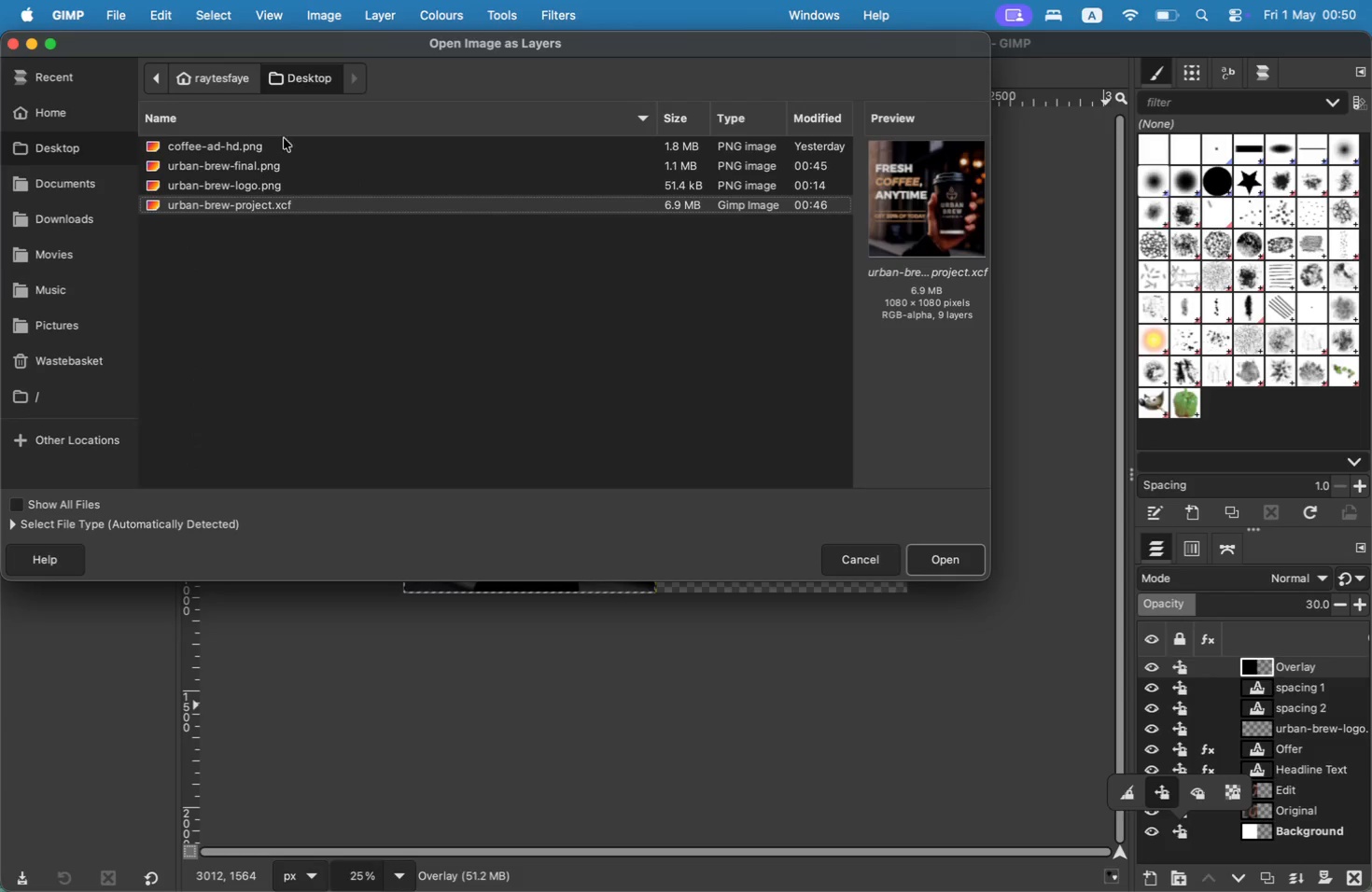 
left_click([236, 138])
 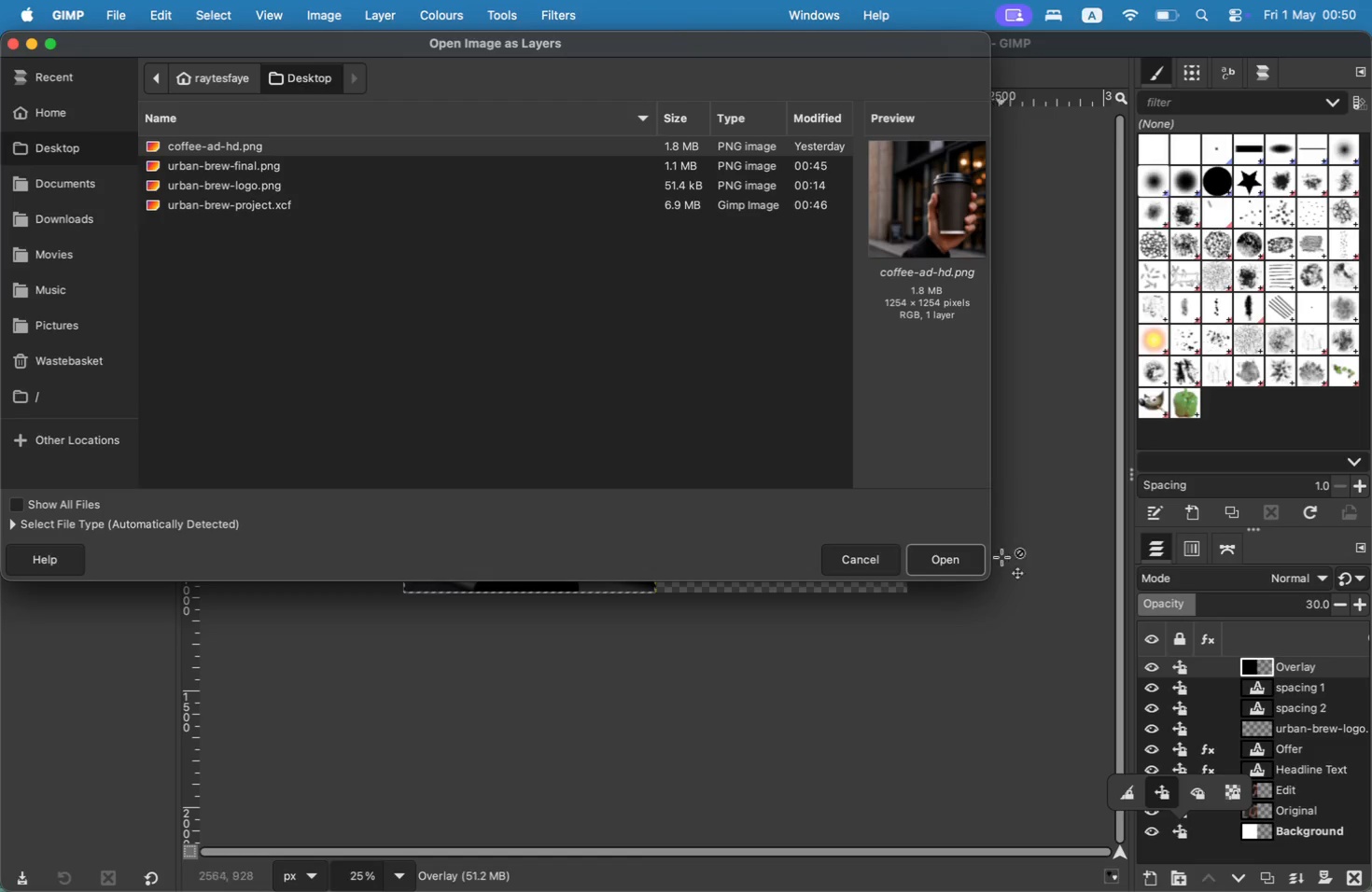 
left_click([967, 561])
 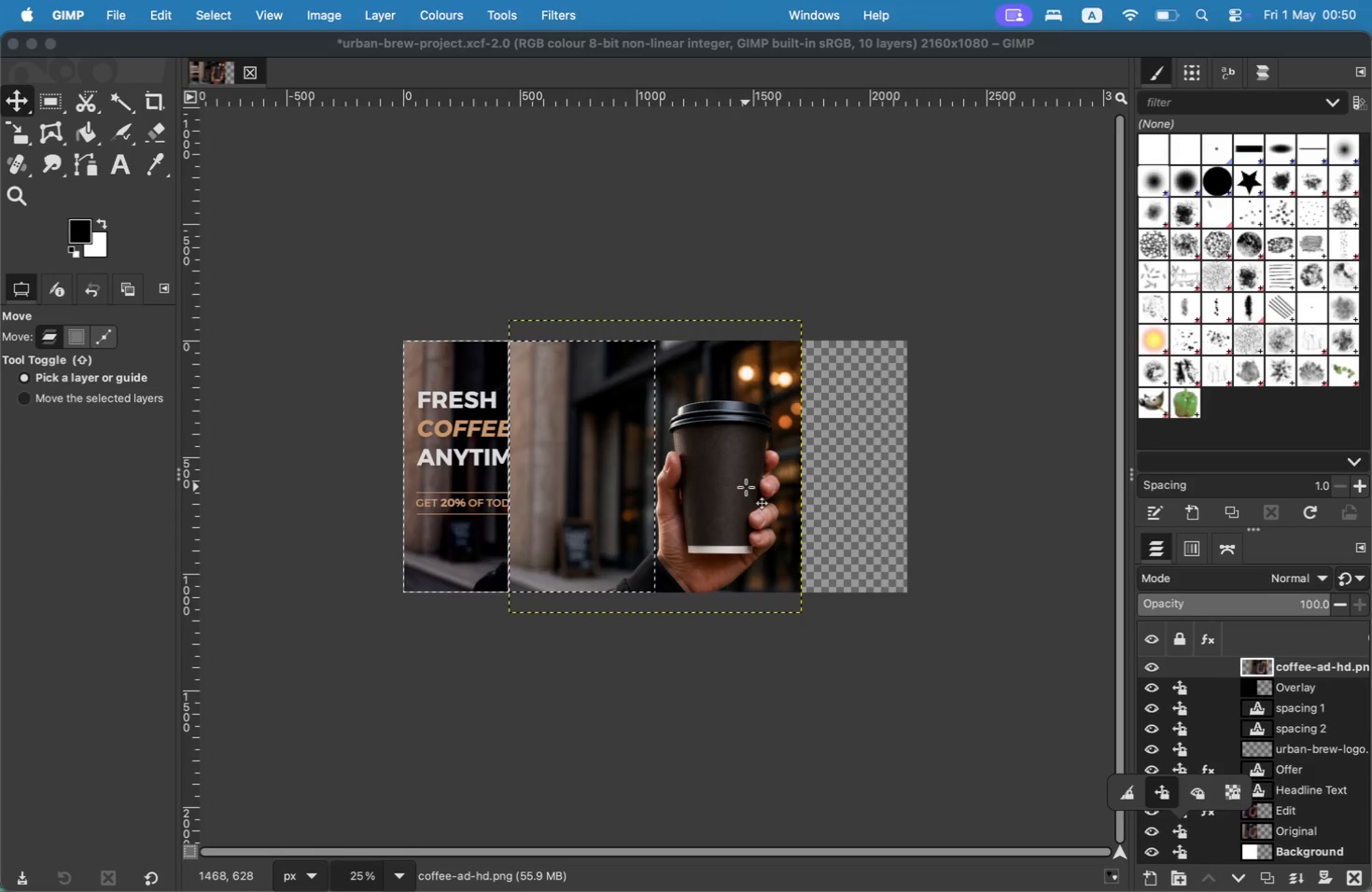 
key(M)
 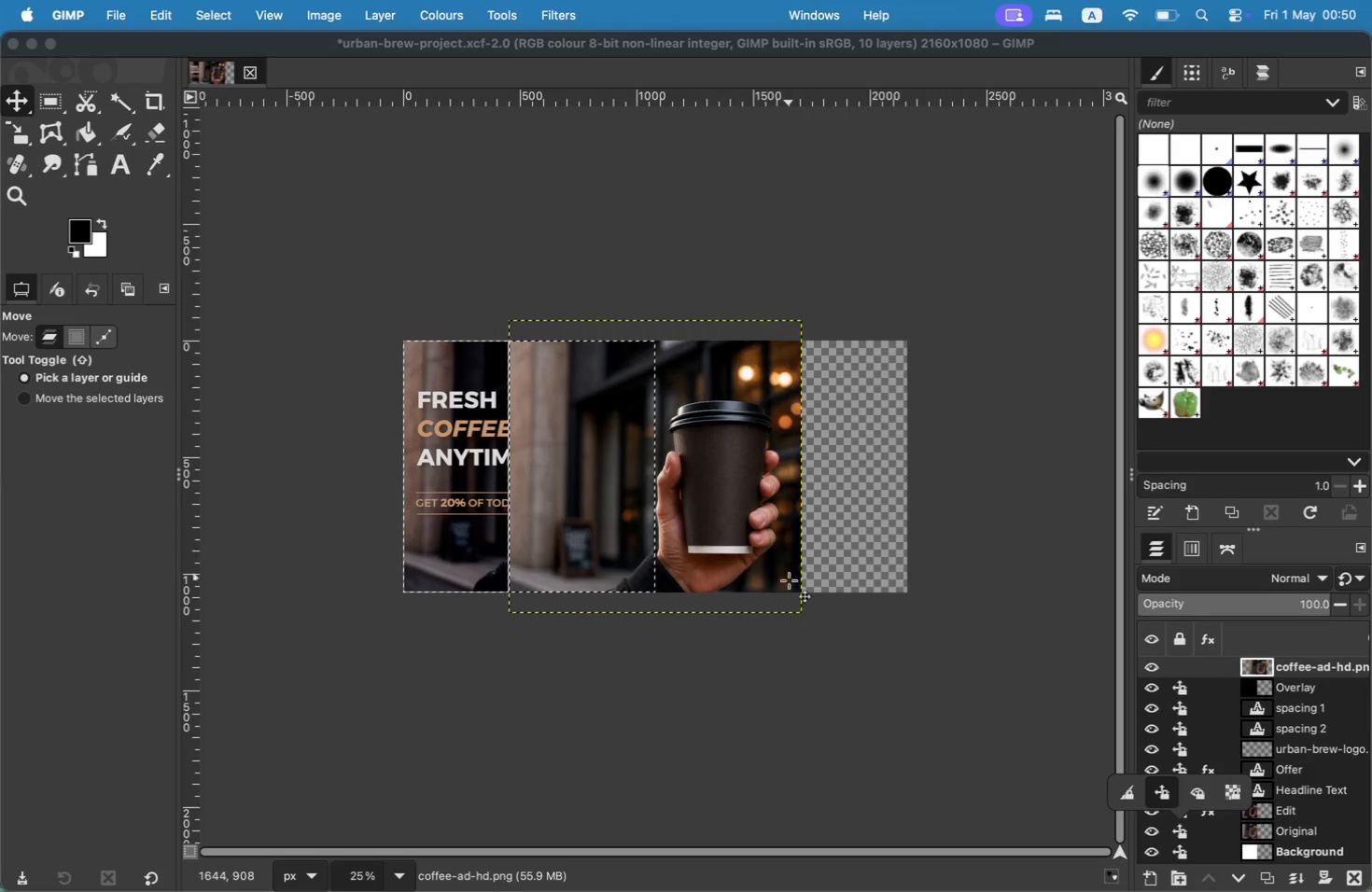 
left_click_drag(start_coordinate=[789, 607], to_coordinate=[1029, 647])
 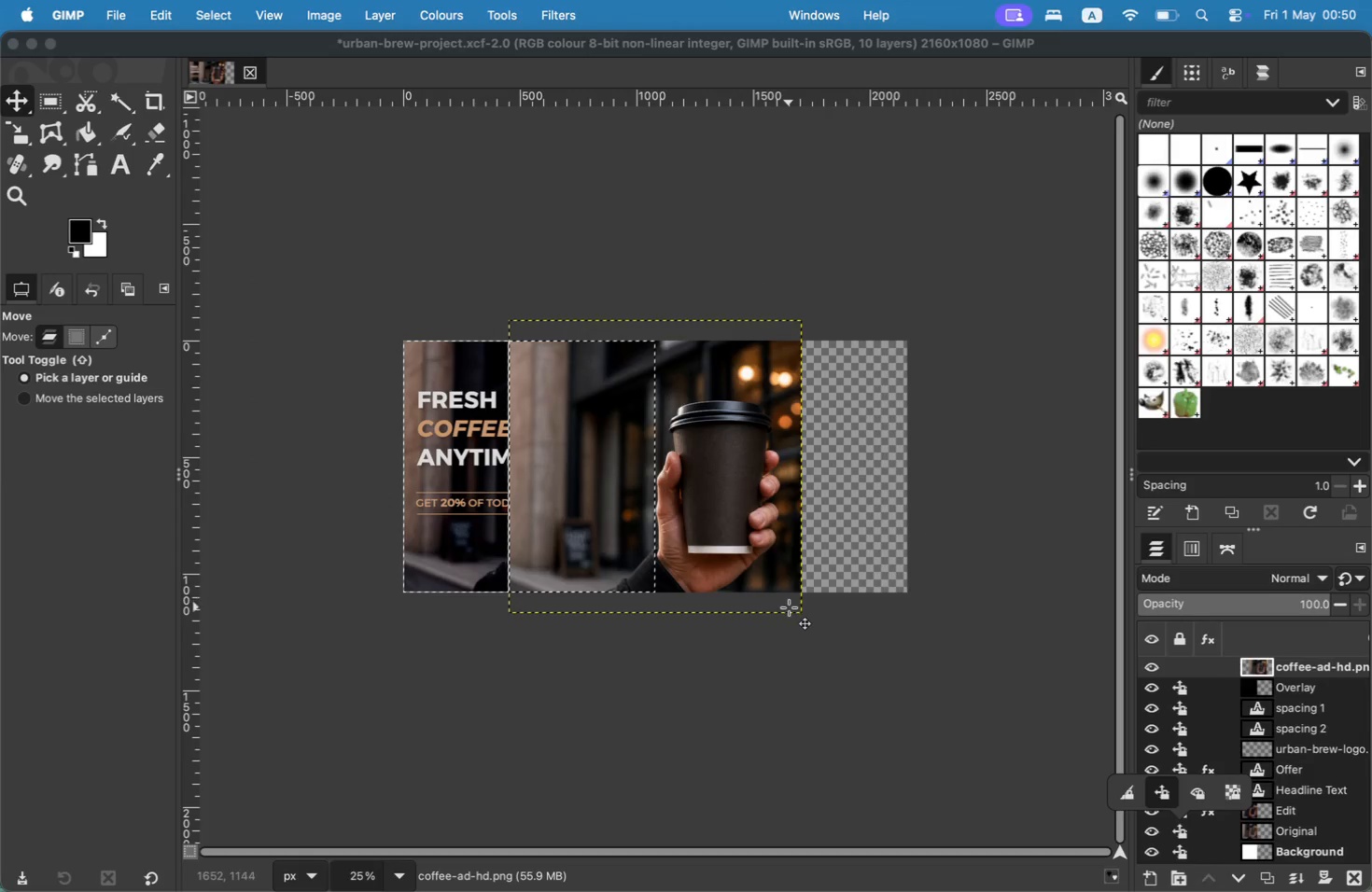 
left_click_drag(start_coordinate=[1029, 646], to_coordinate=[948, 634])
 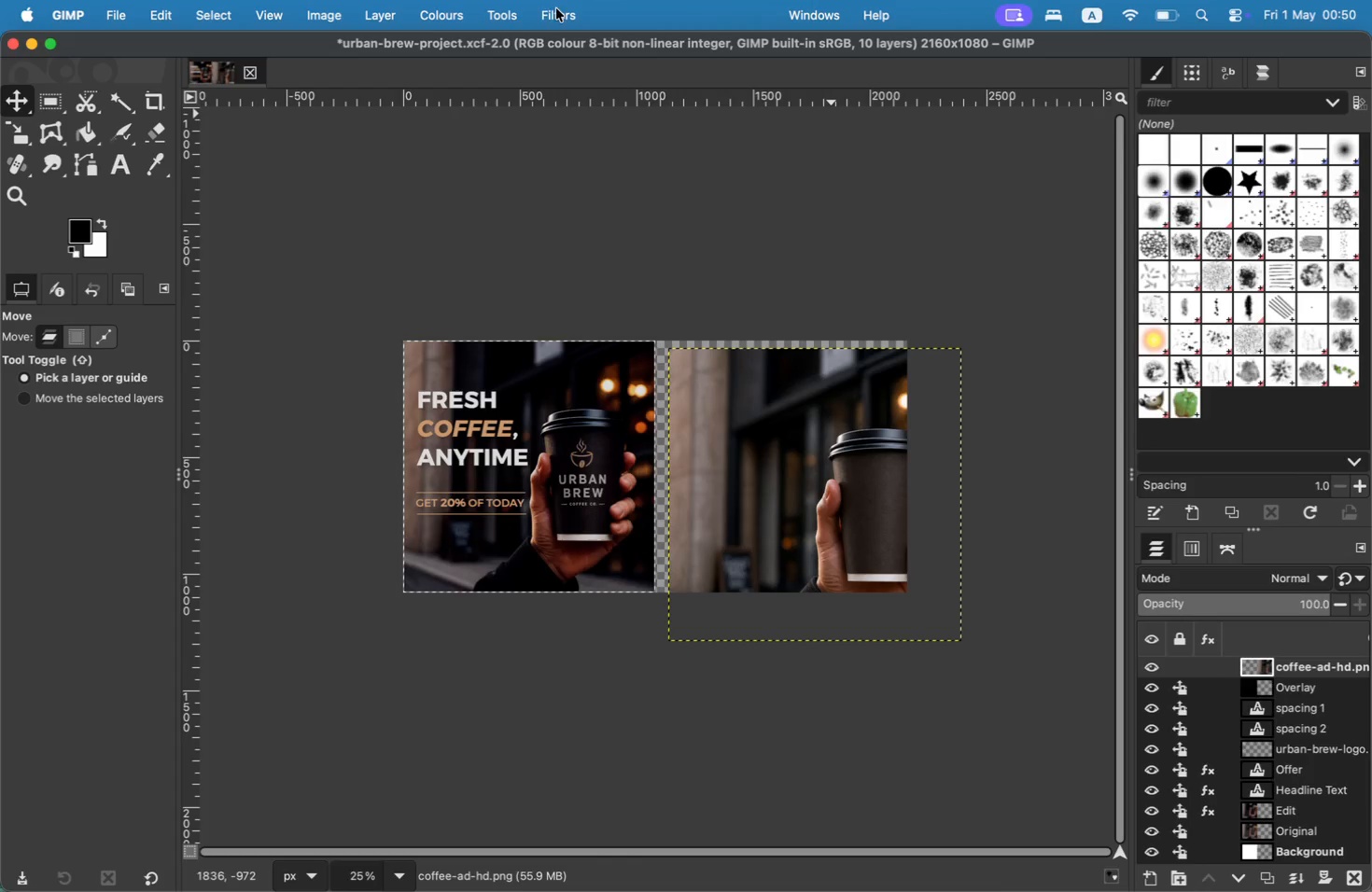 
left_click([514, 14])
 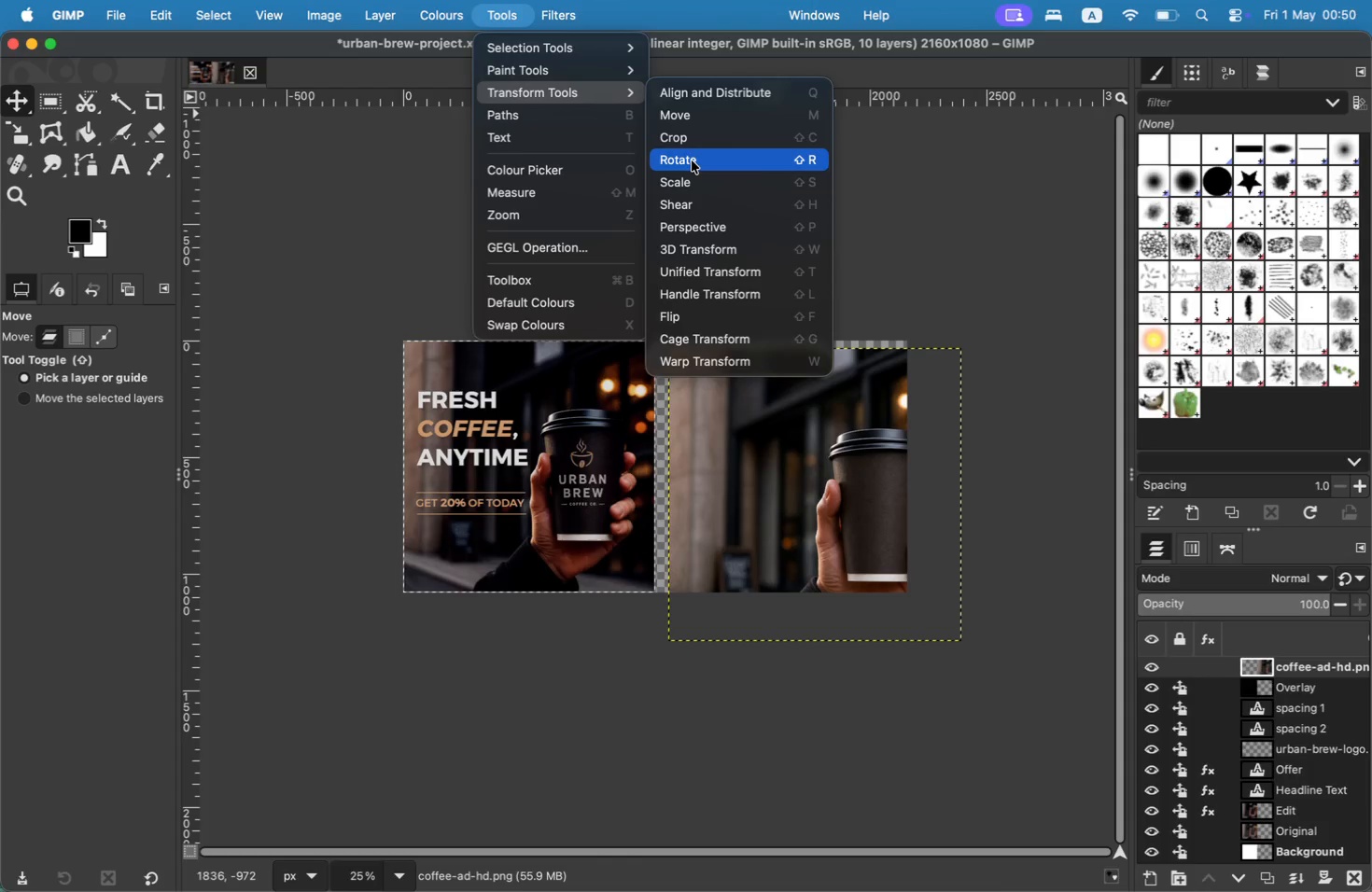 
left_click([695, 174])
 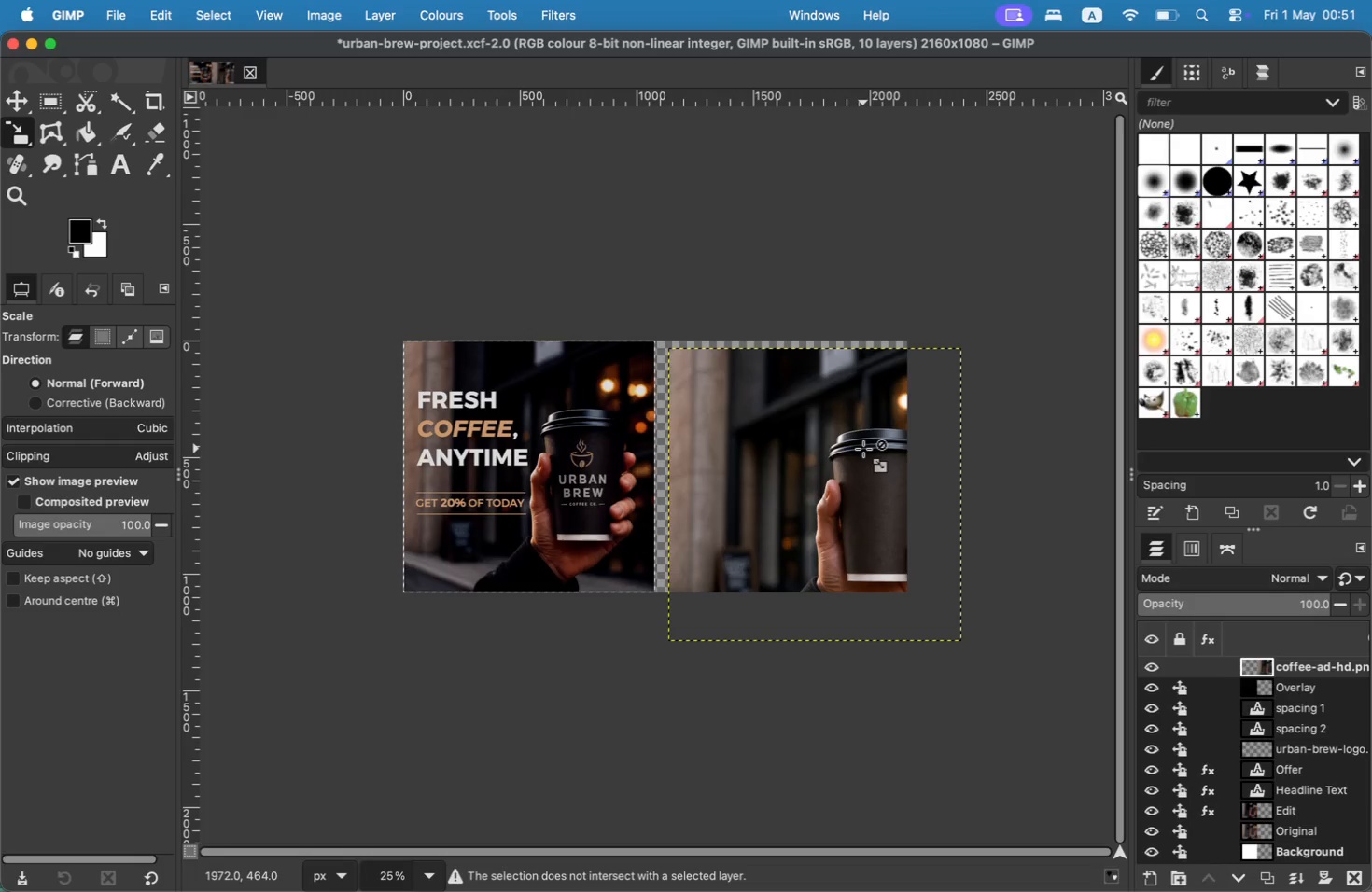 
wait(5.08)
 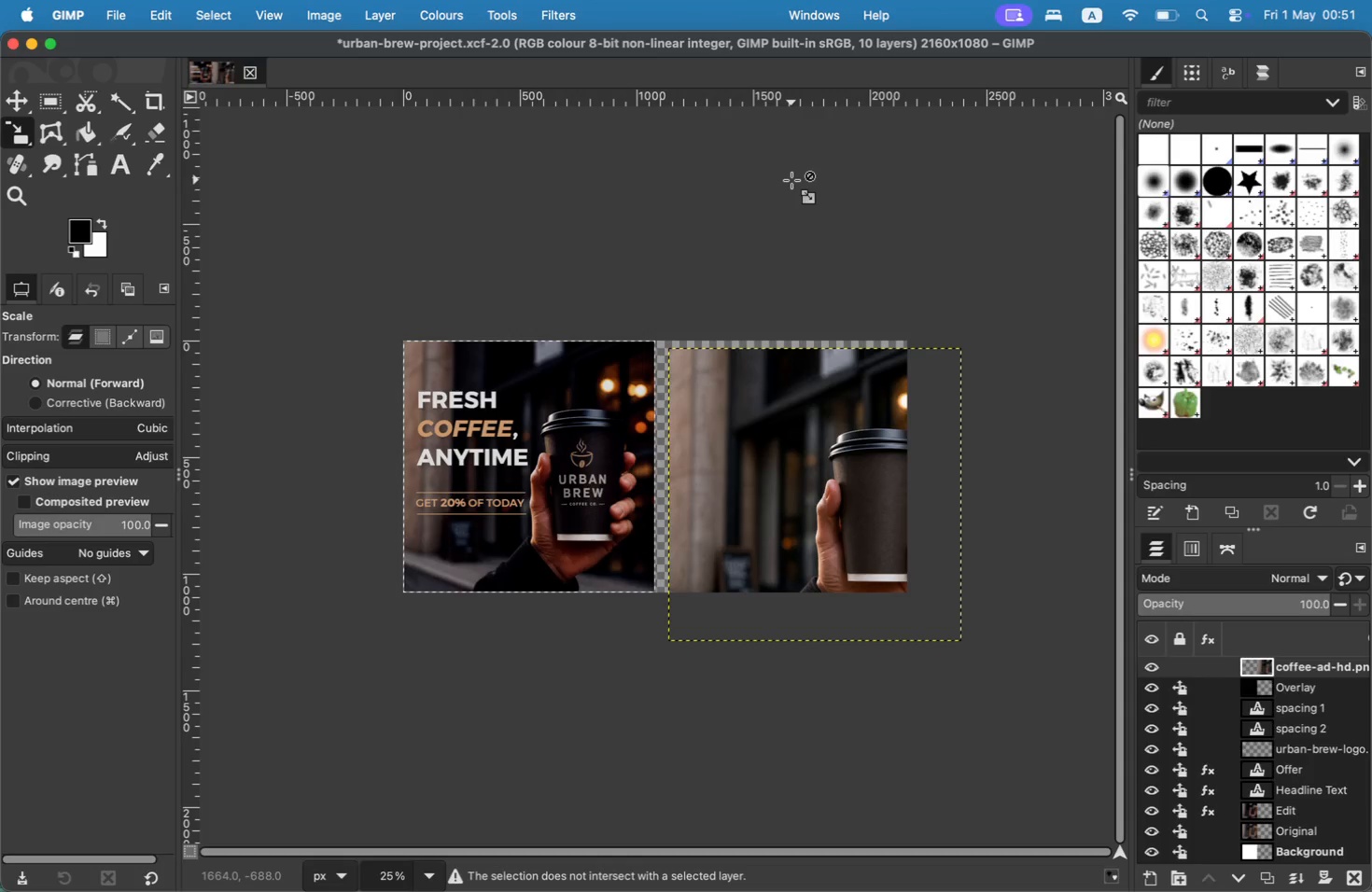 
left_click([849, 416])
 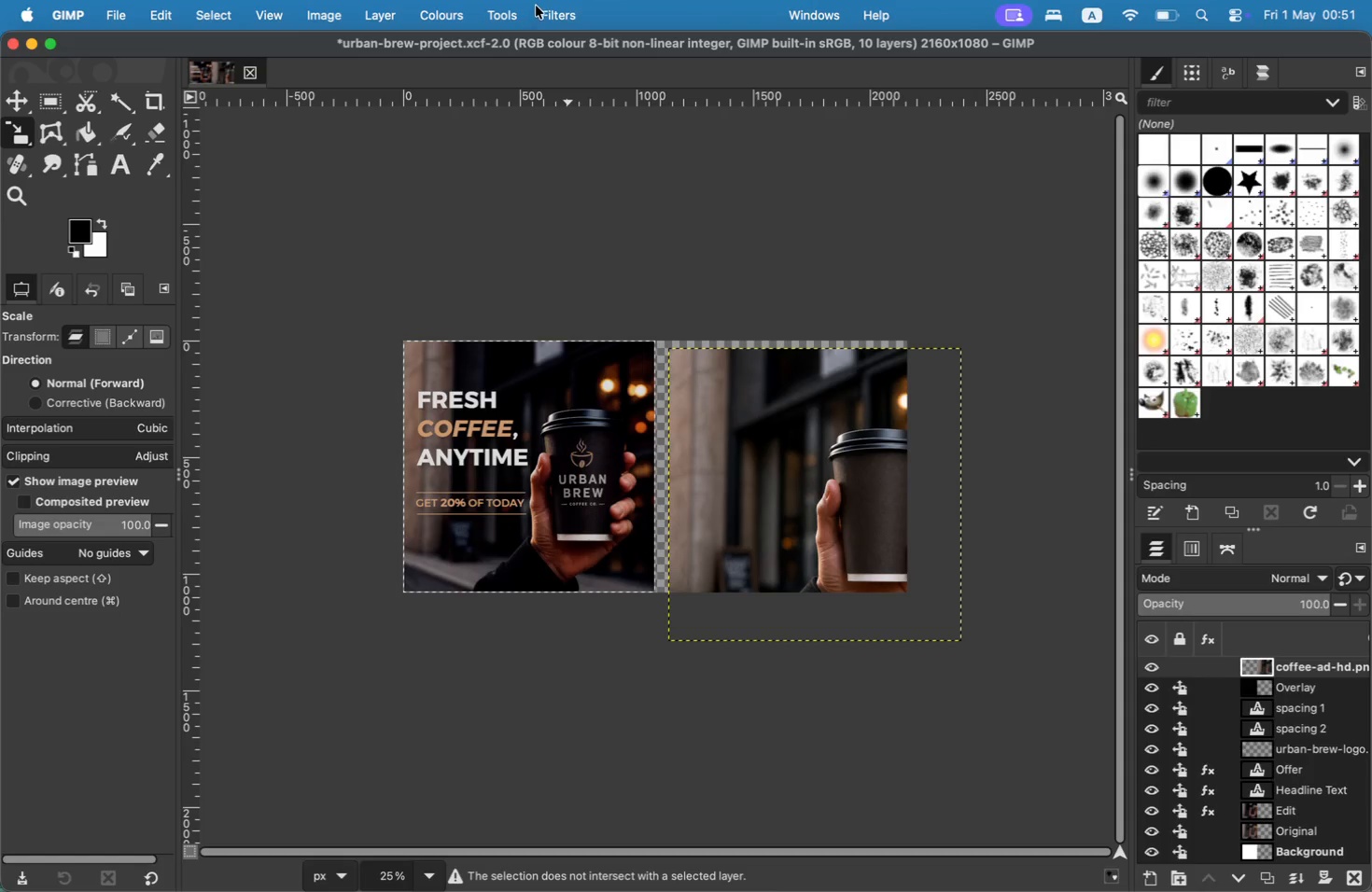 
left_click([519, 12])
 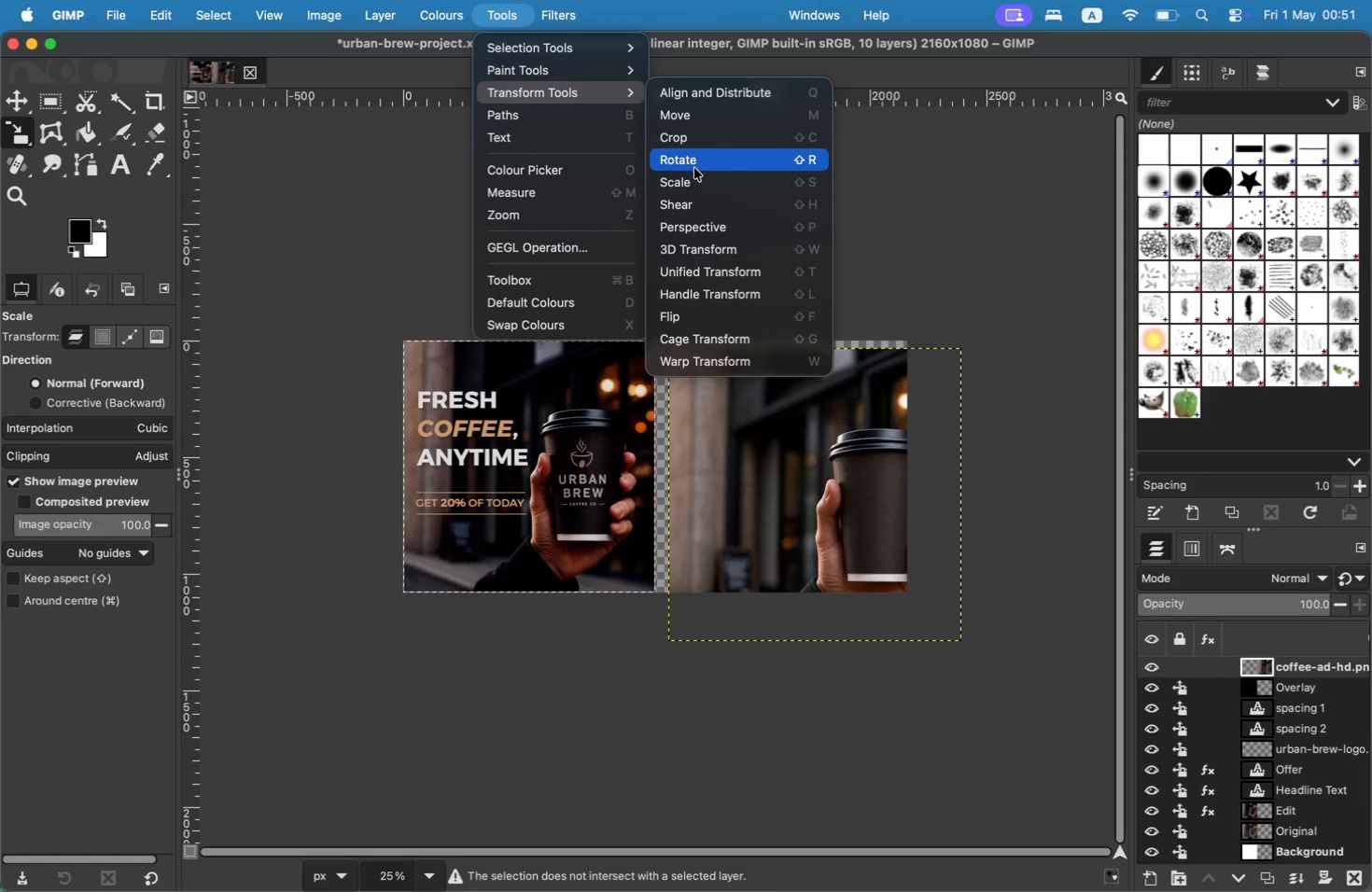 
left_click([696, 174])
 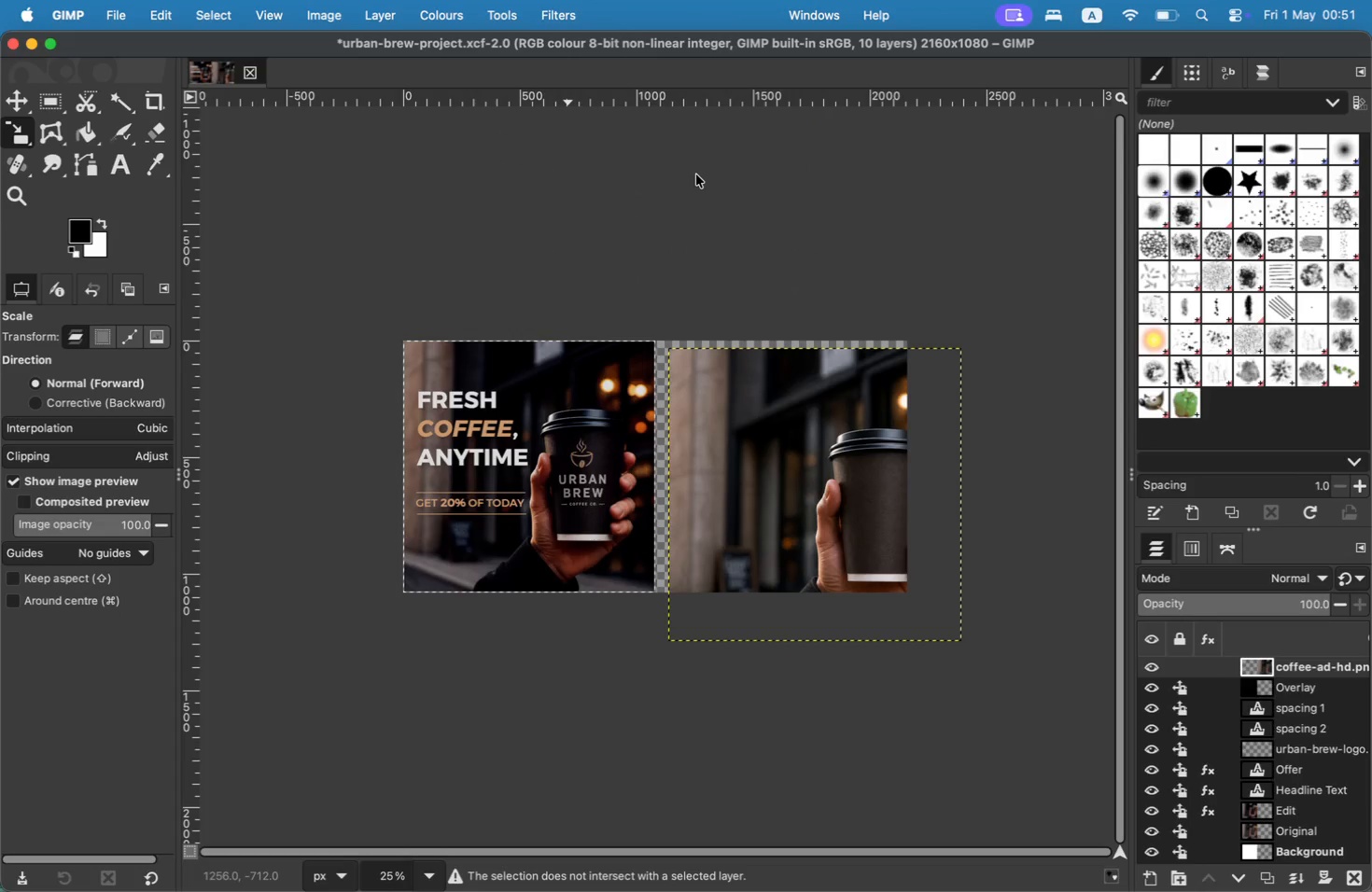 
left_click_drag(start_coordinate=[904, 566], to_coordinate=[823, 411])
 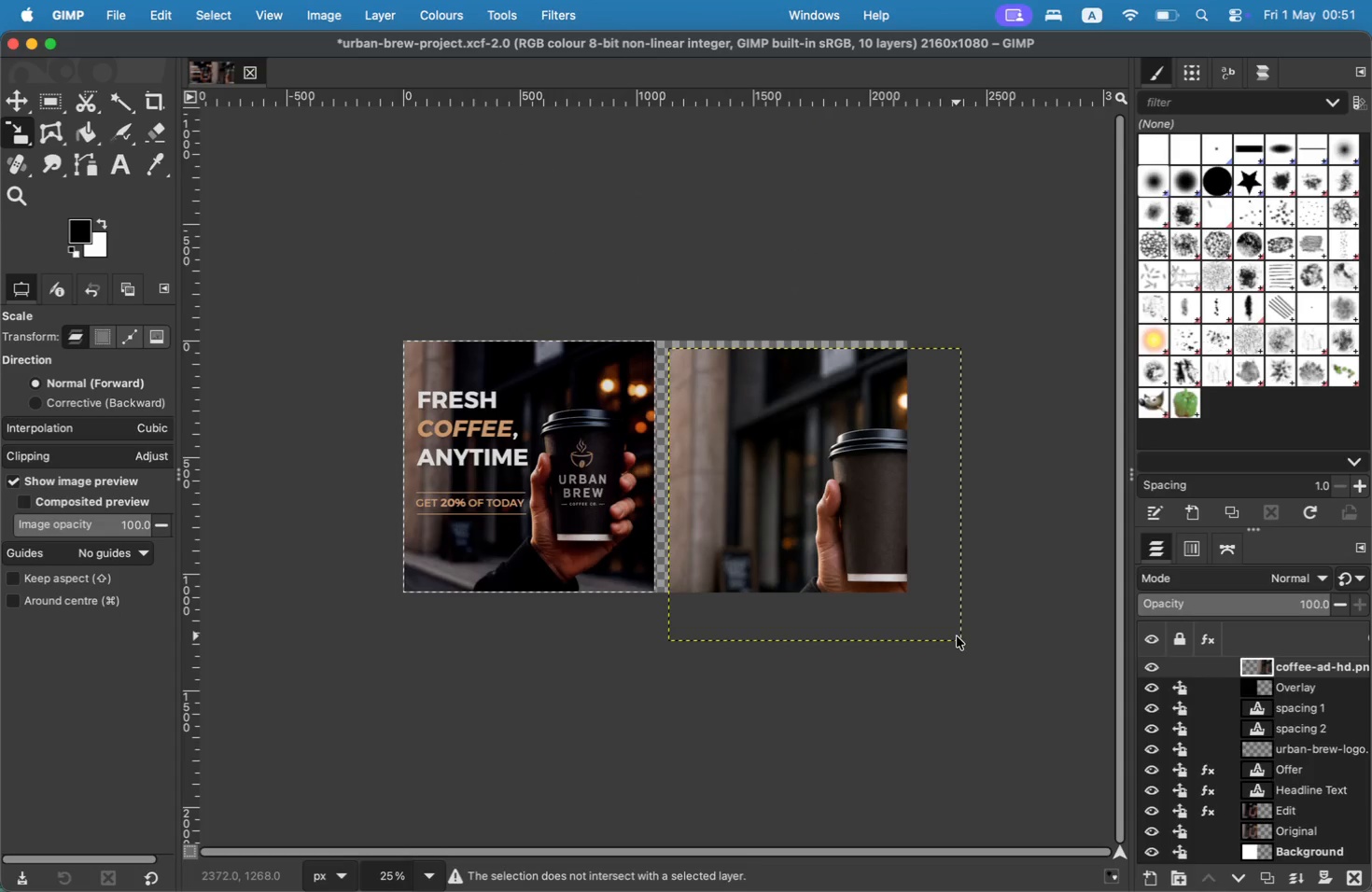 
key(Meta+Z)
 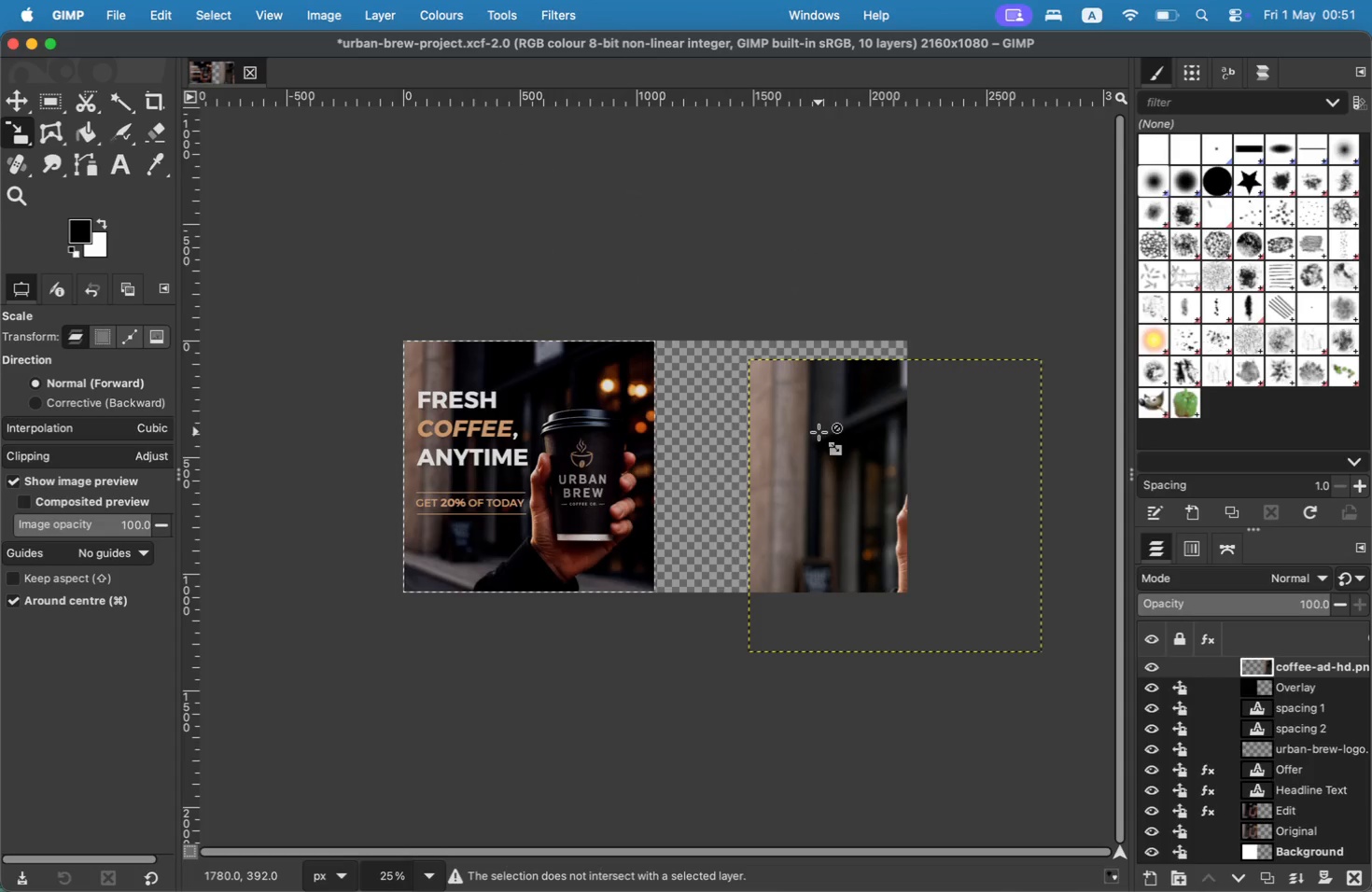 
key(Meta+Z)
 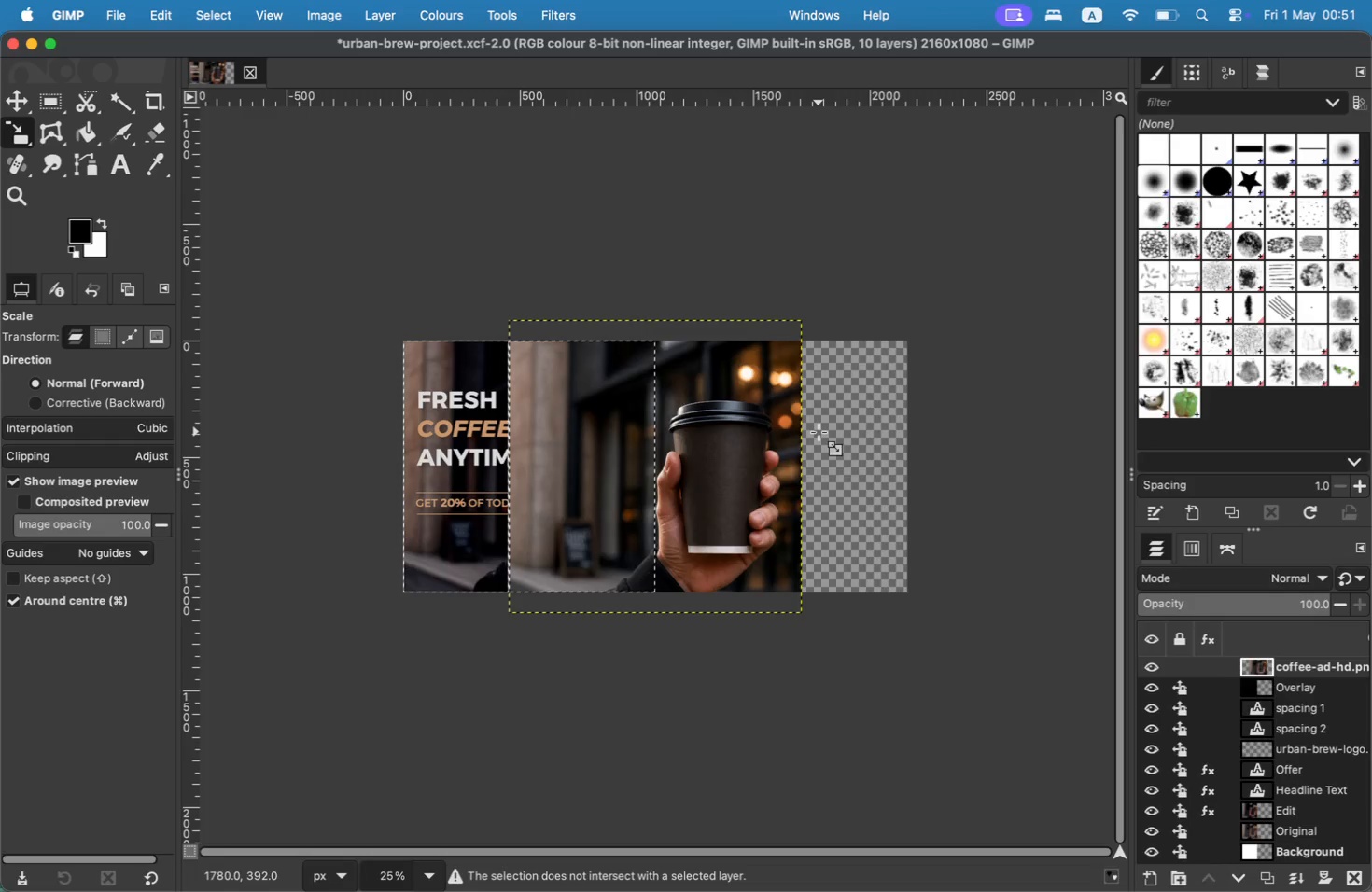 
key(Meta+Z)
 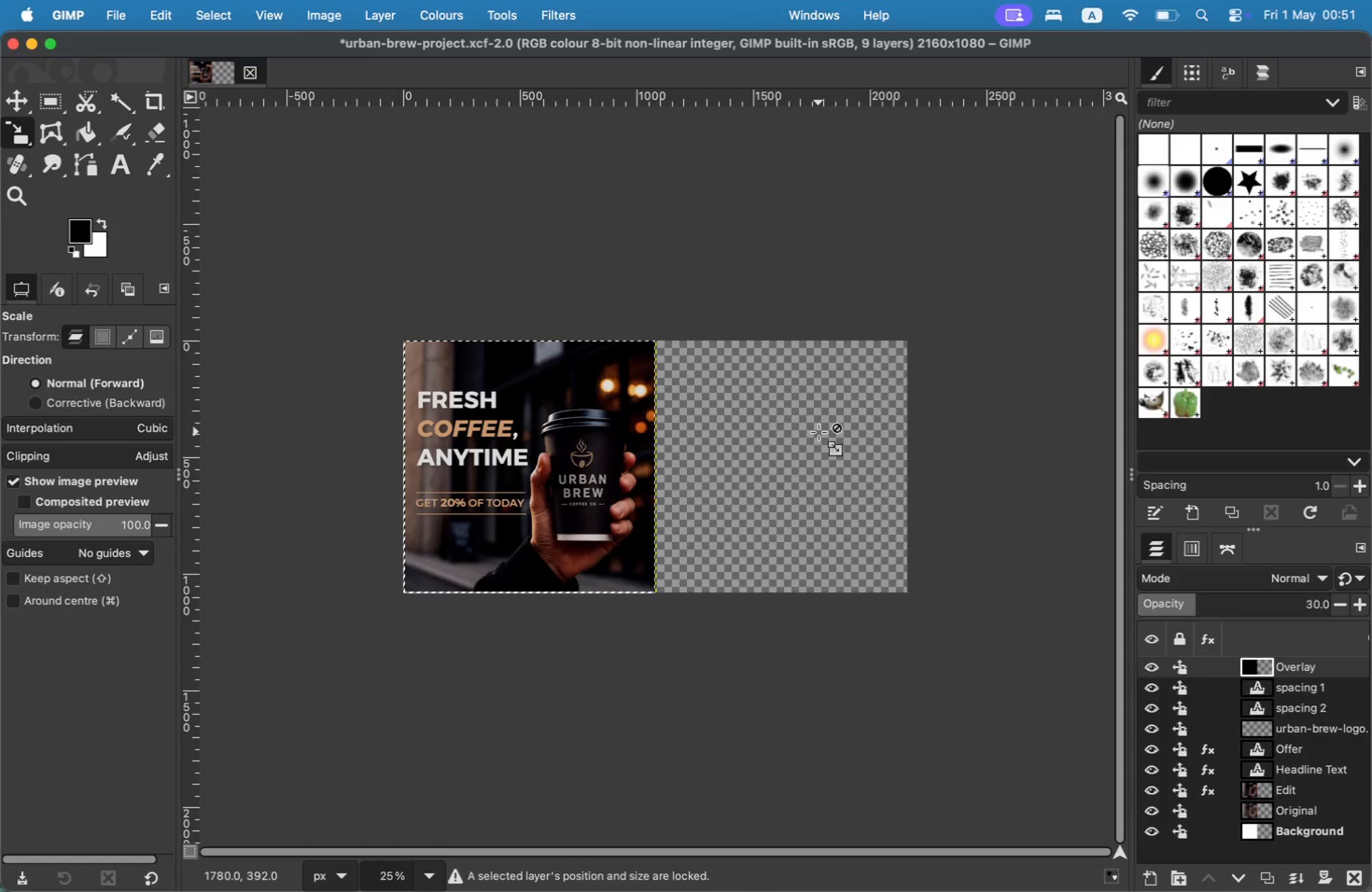 
key(Meta+Tab)